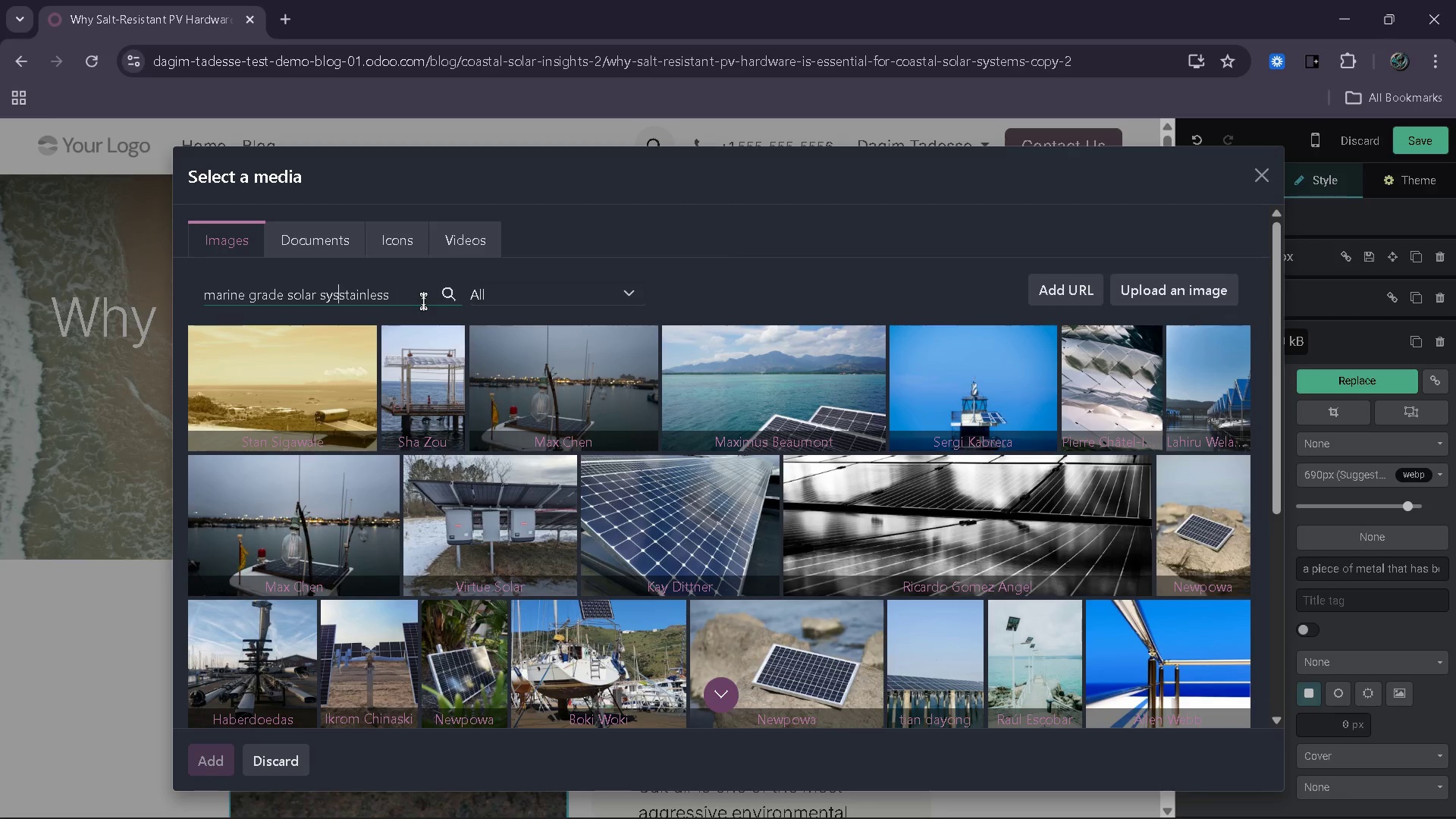 
key(Backspace)
 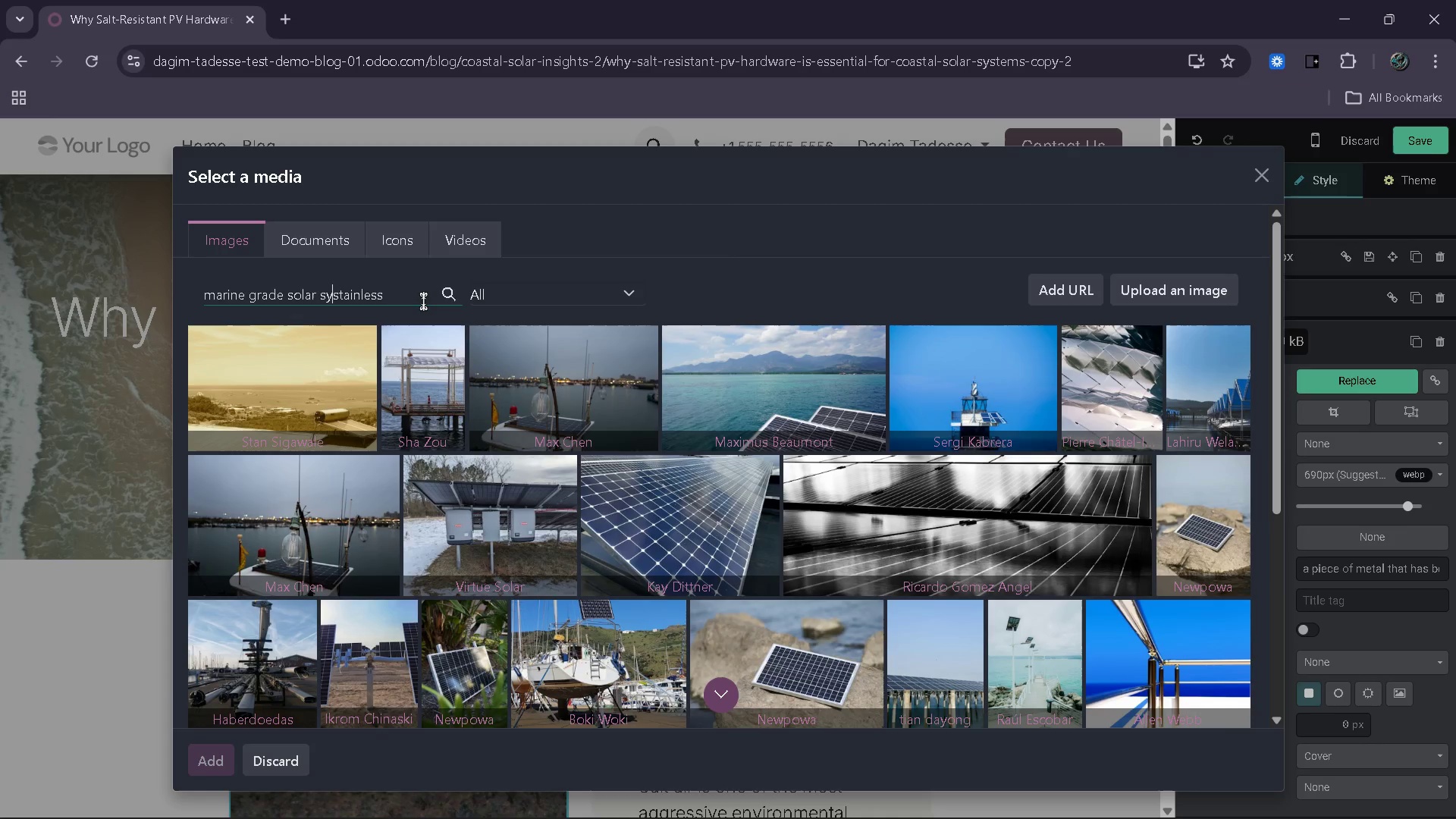 
key(Backspace)
 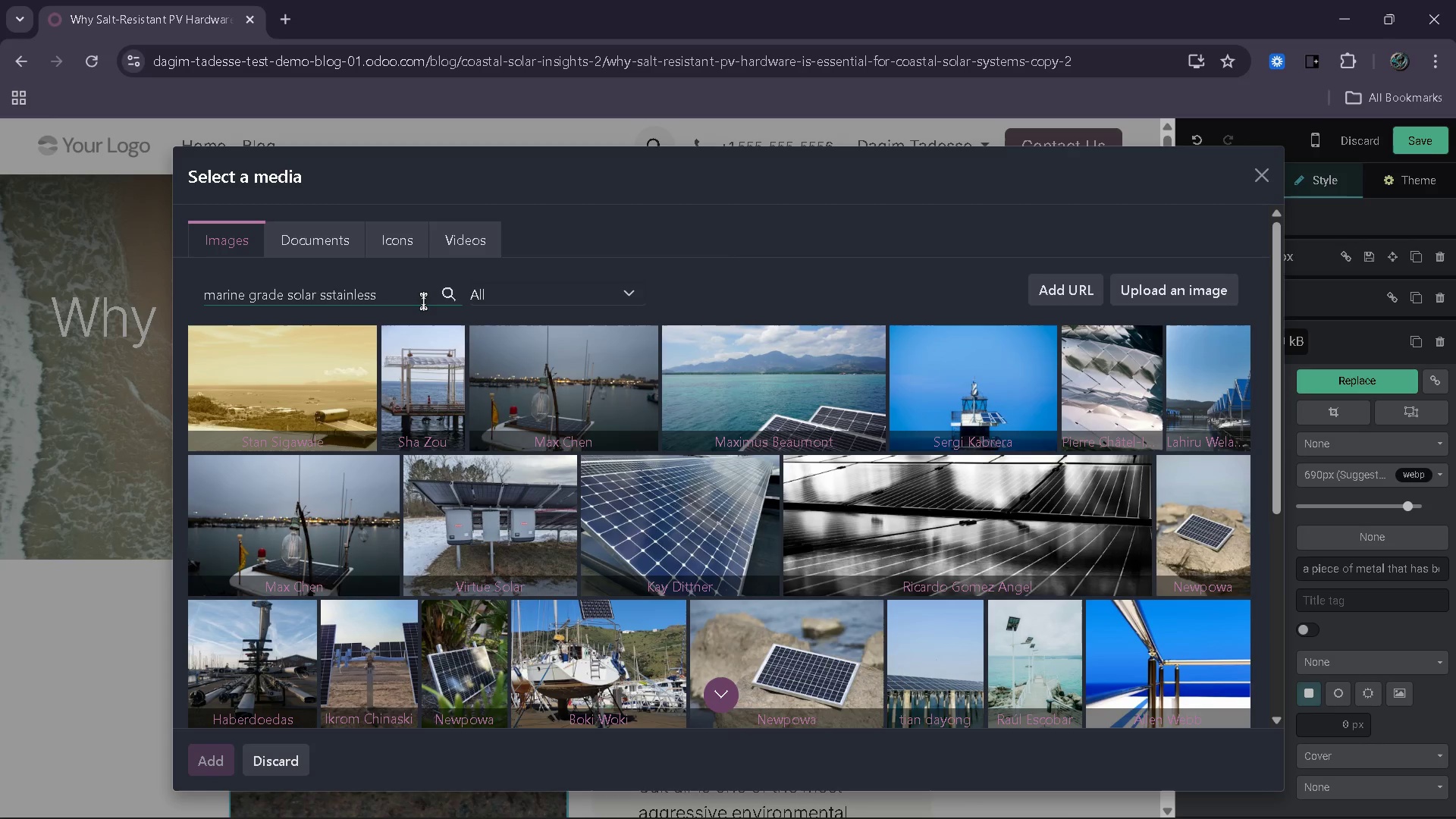 
key(Backspace)
 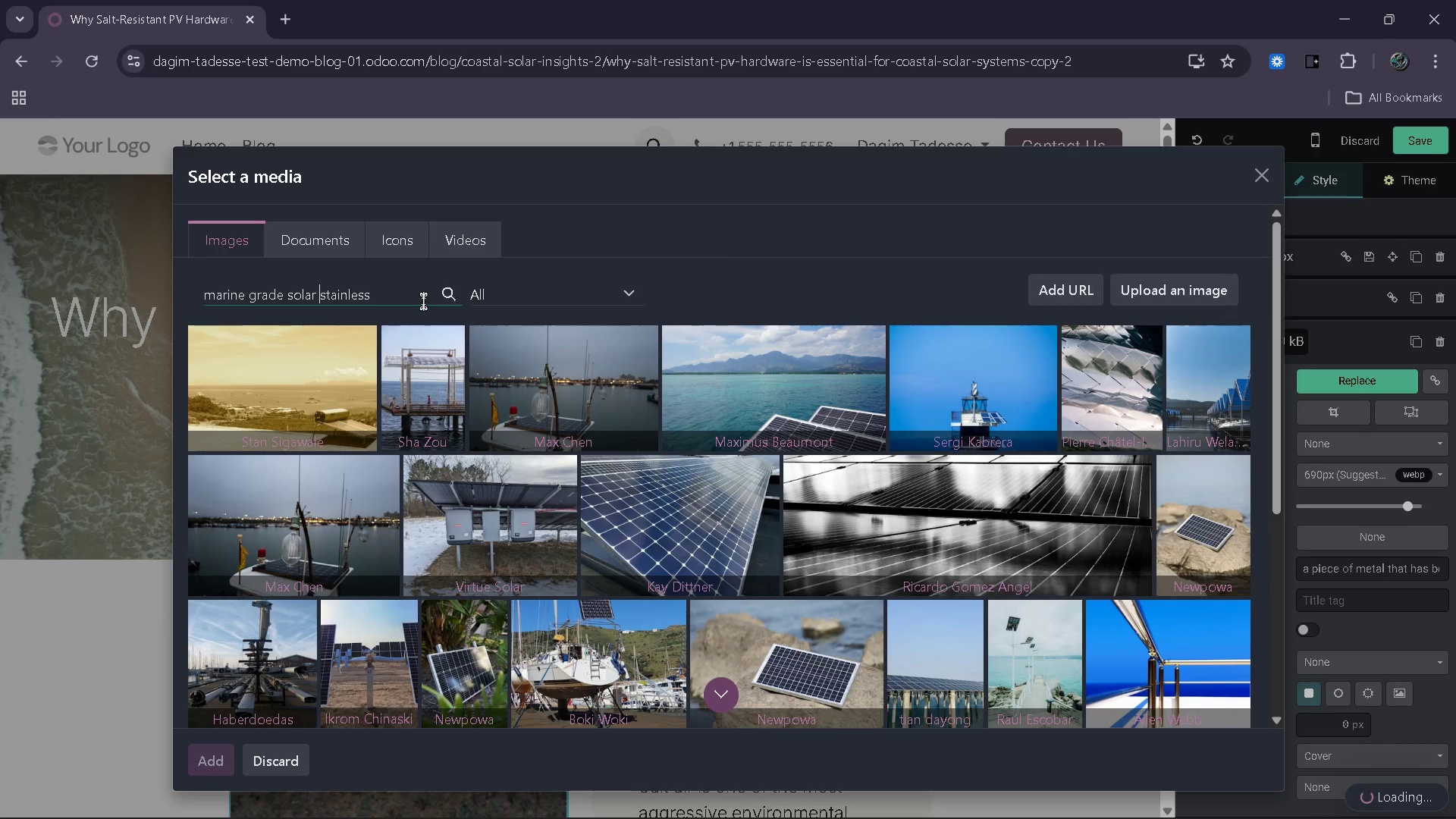 
wait(6.45)
 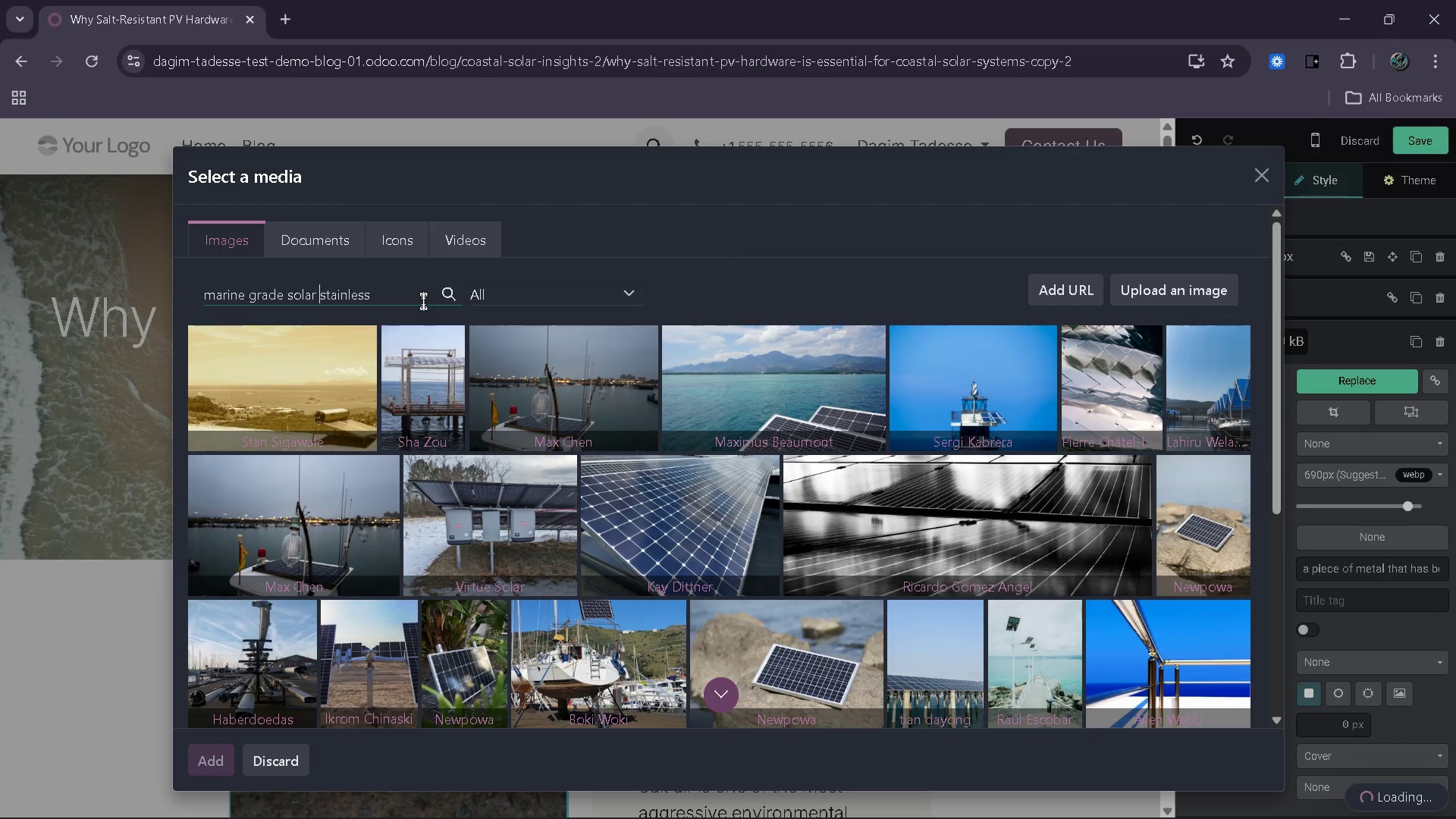 
key(J)
 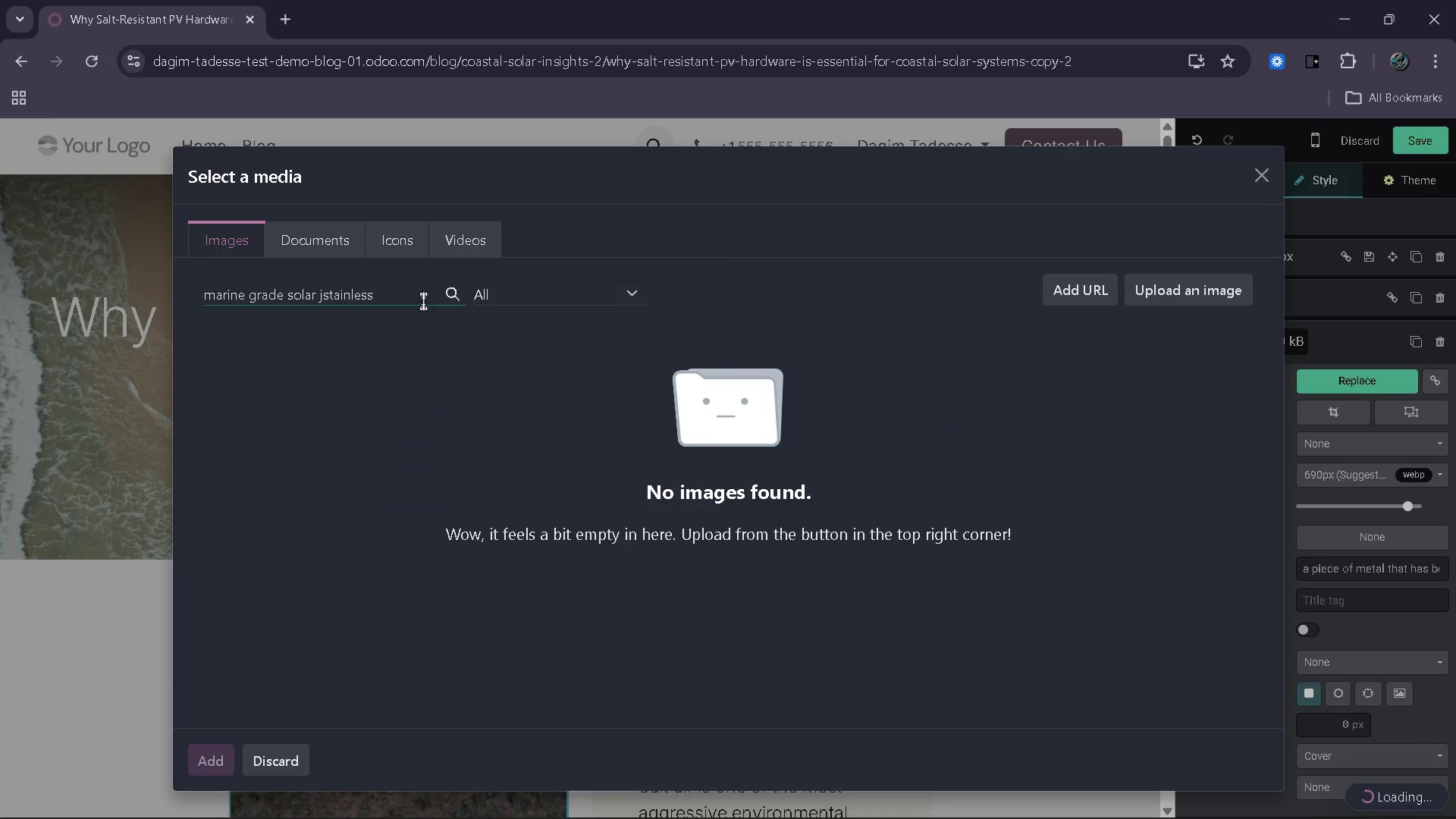 
key(Backspace)
 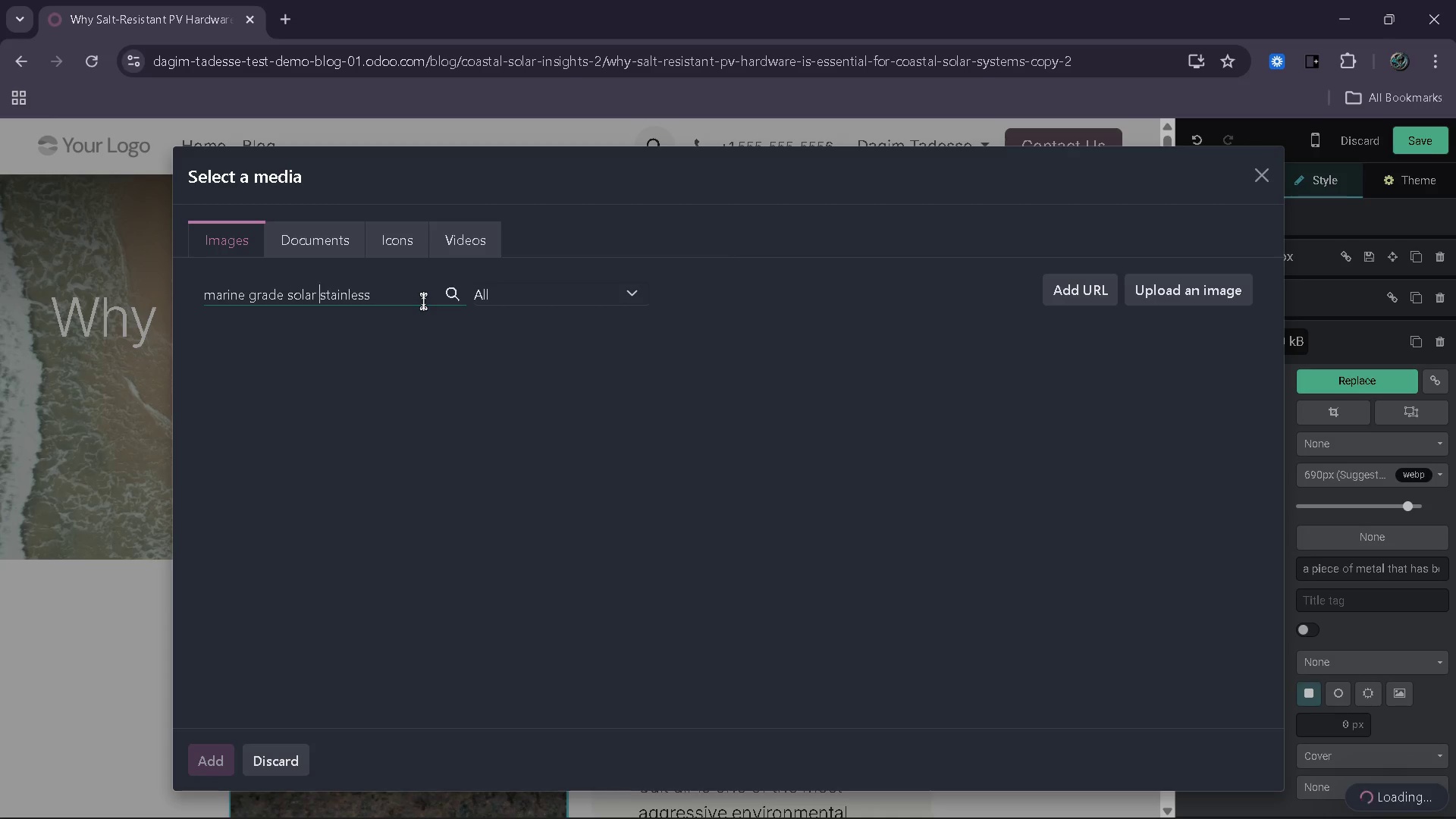 
wait(12.73)
 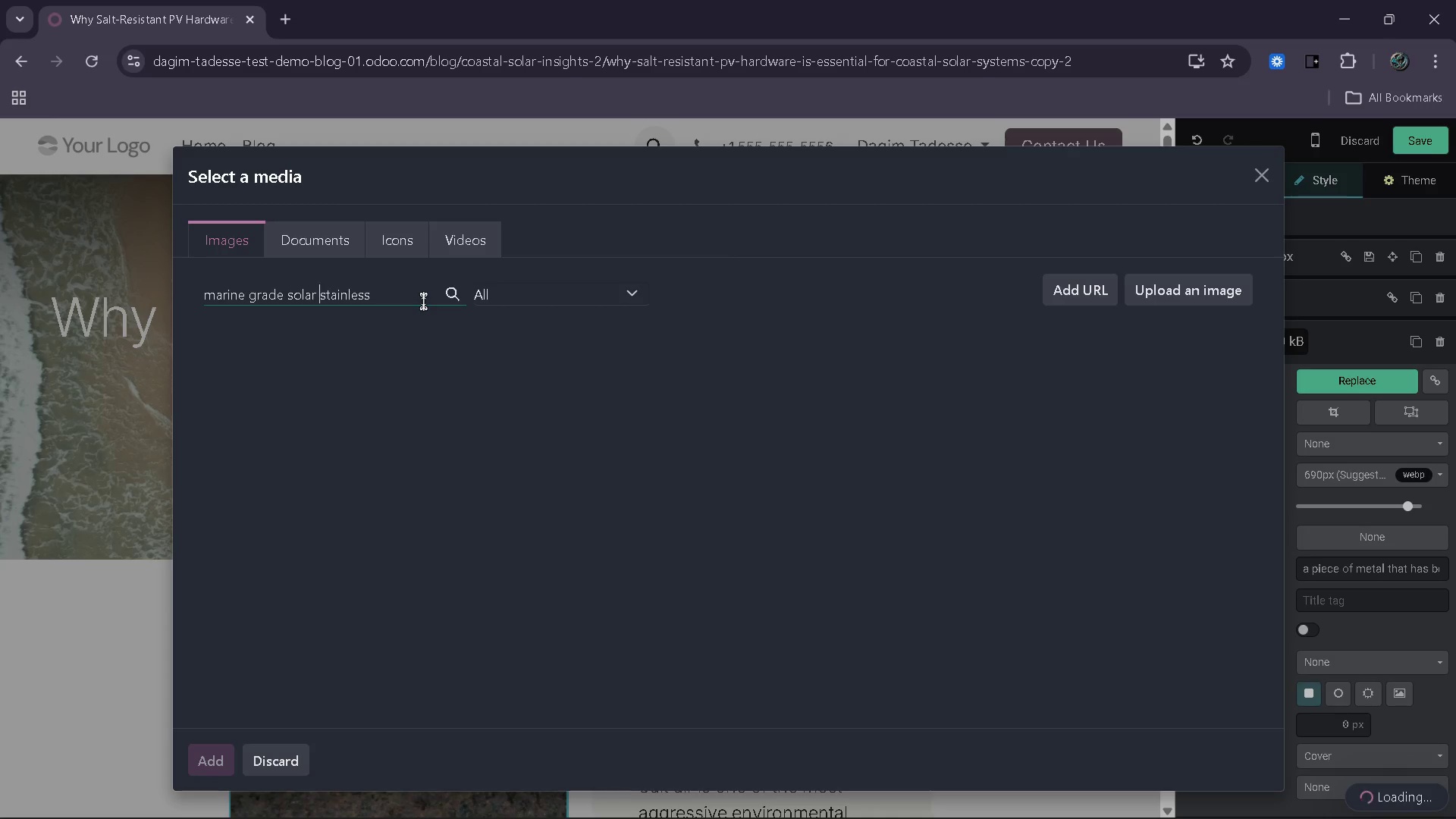 
left_click([398, 294])
 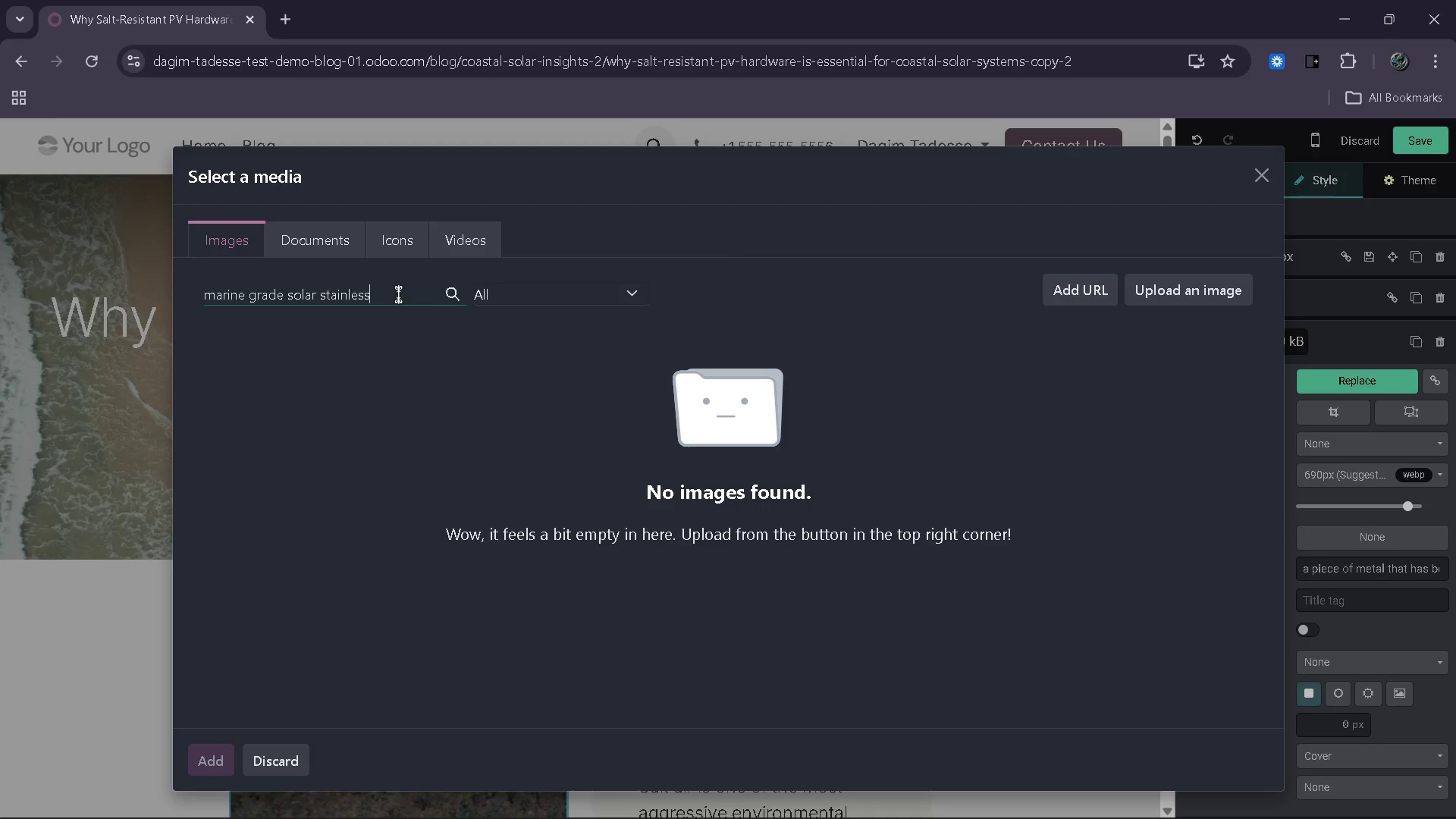 
wait(5.19)
 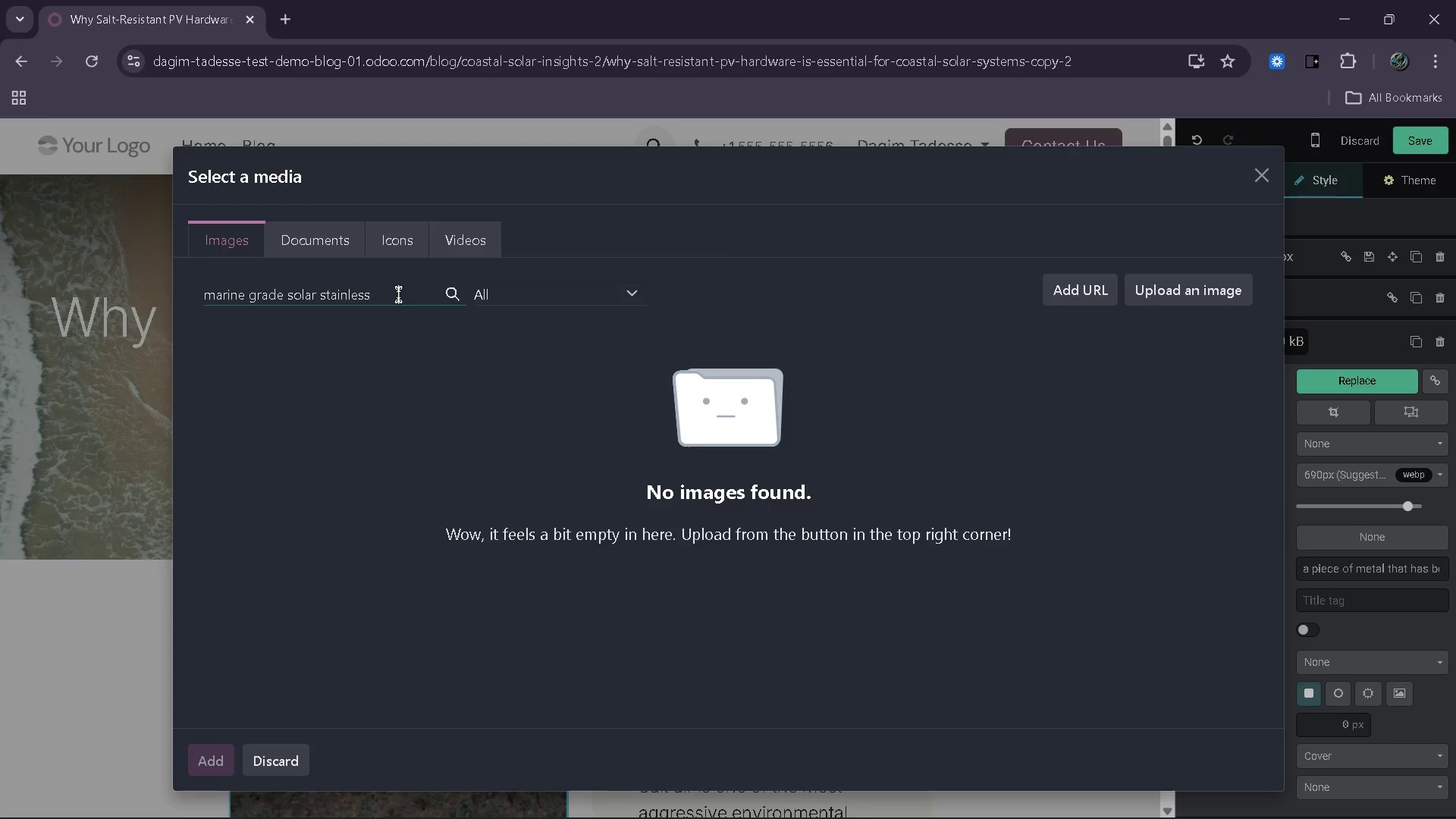 
left_click([322, 293])
 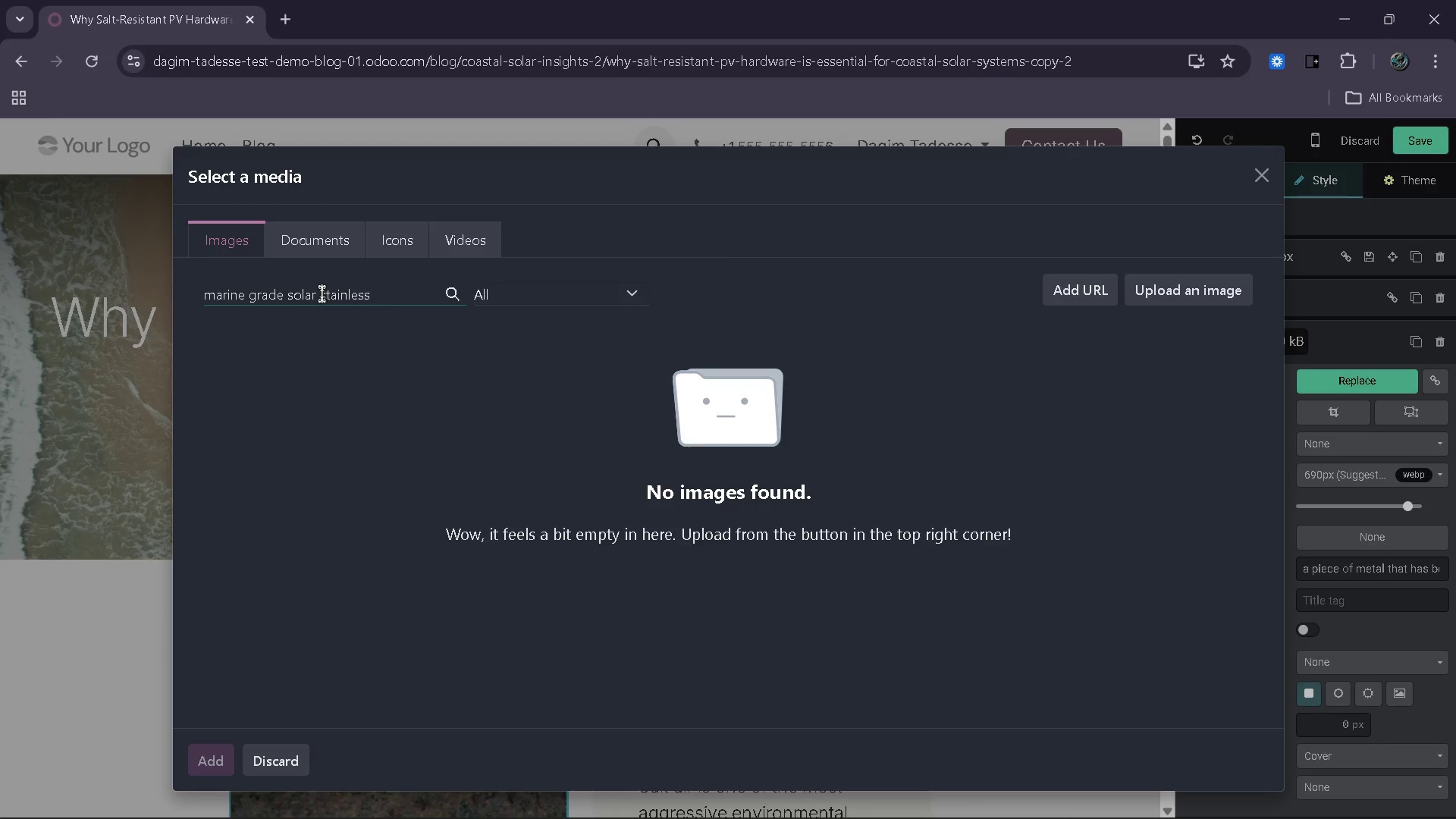 
type(moutning )
key(Backspace)
key(Backspace)
key(Backspace)
key(Backspace)
key(Backspace)
key(Backspace)
type(nting )
 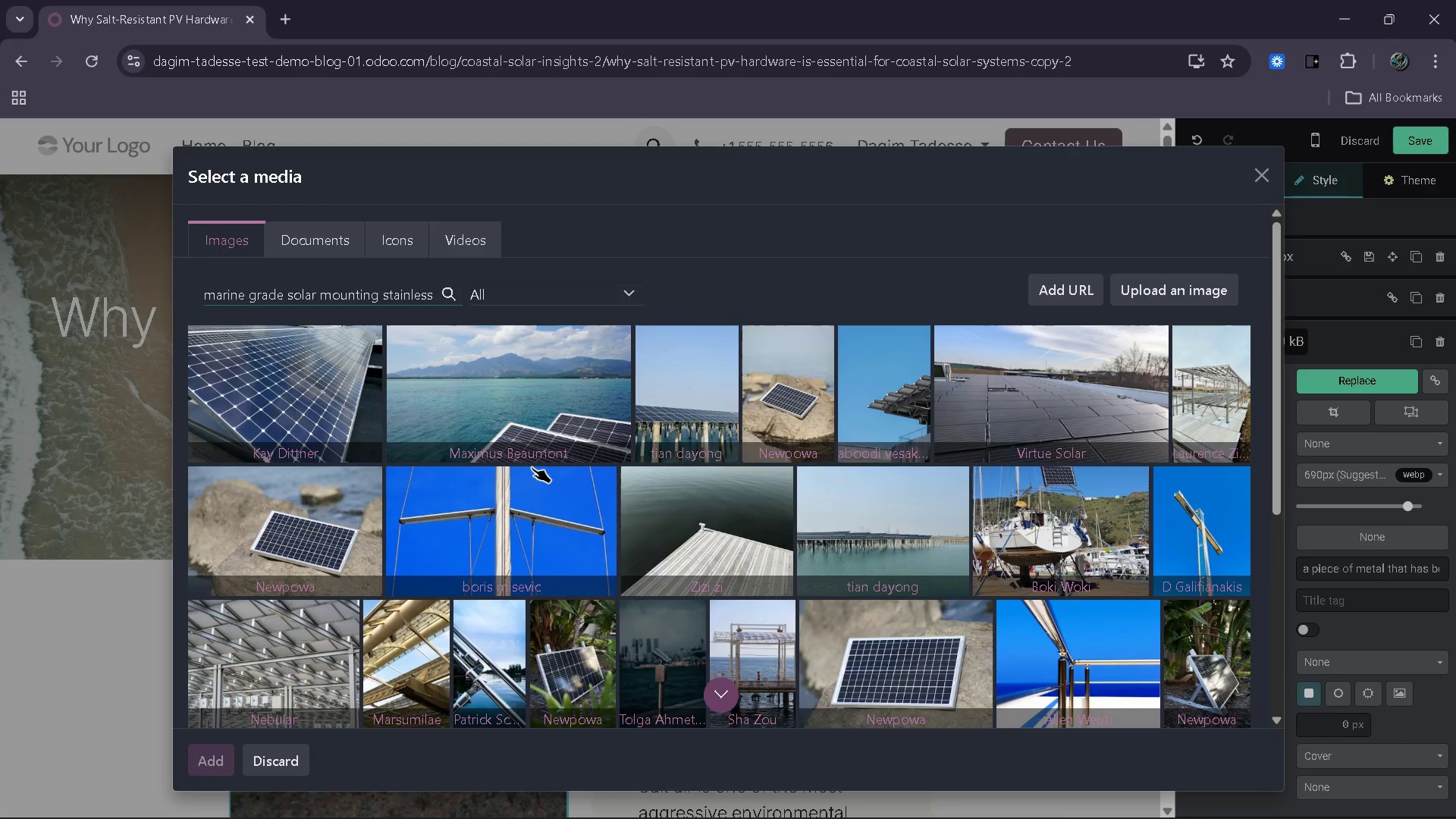 
wait(14.84)
 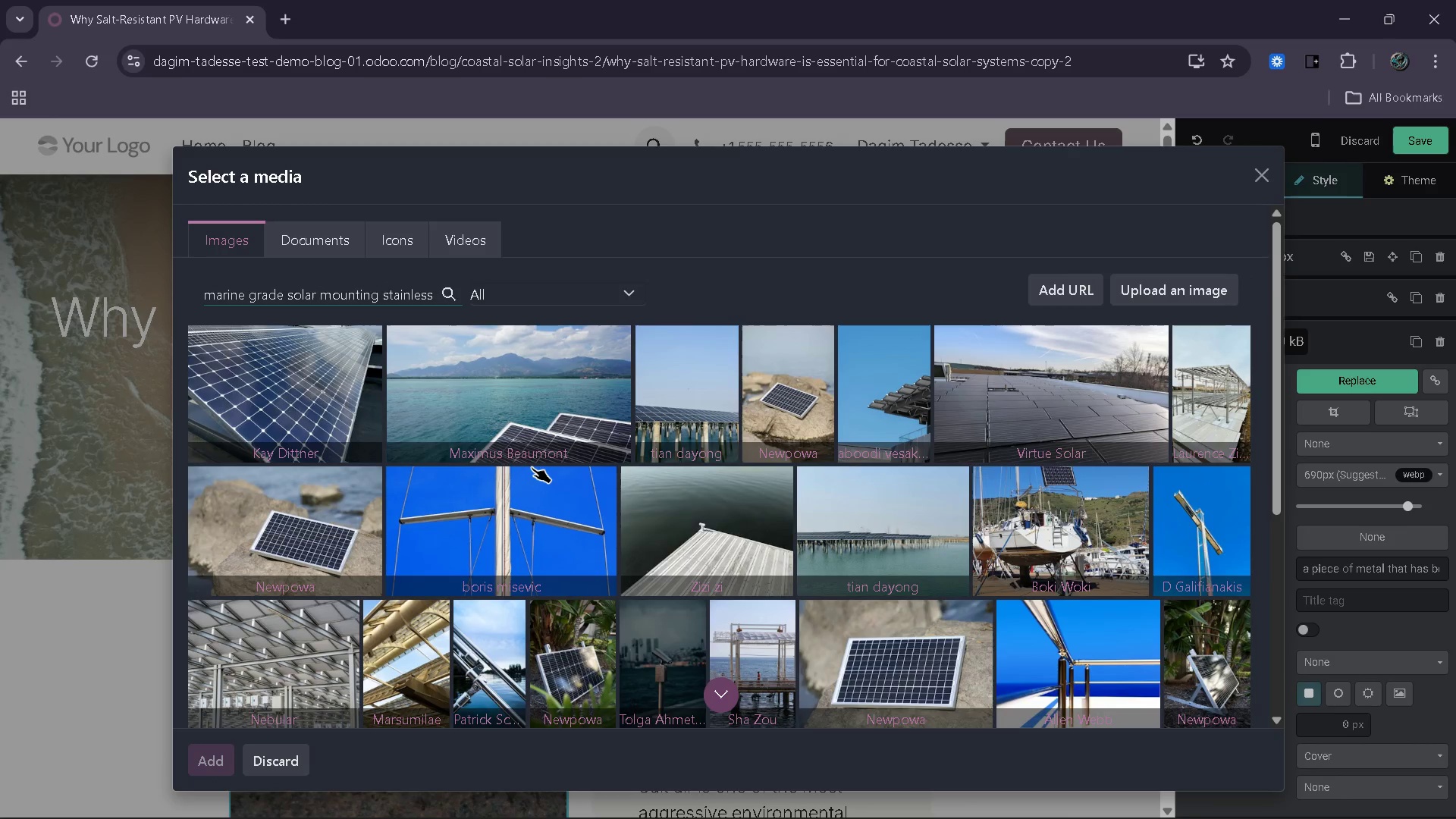 
type(syttem)
 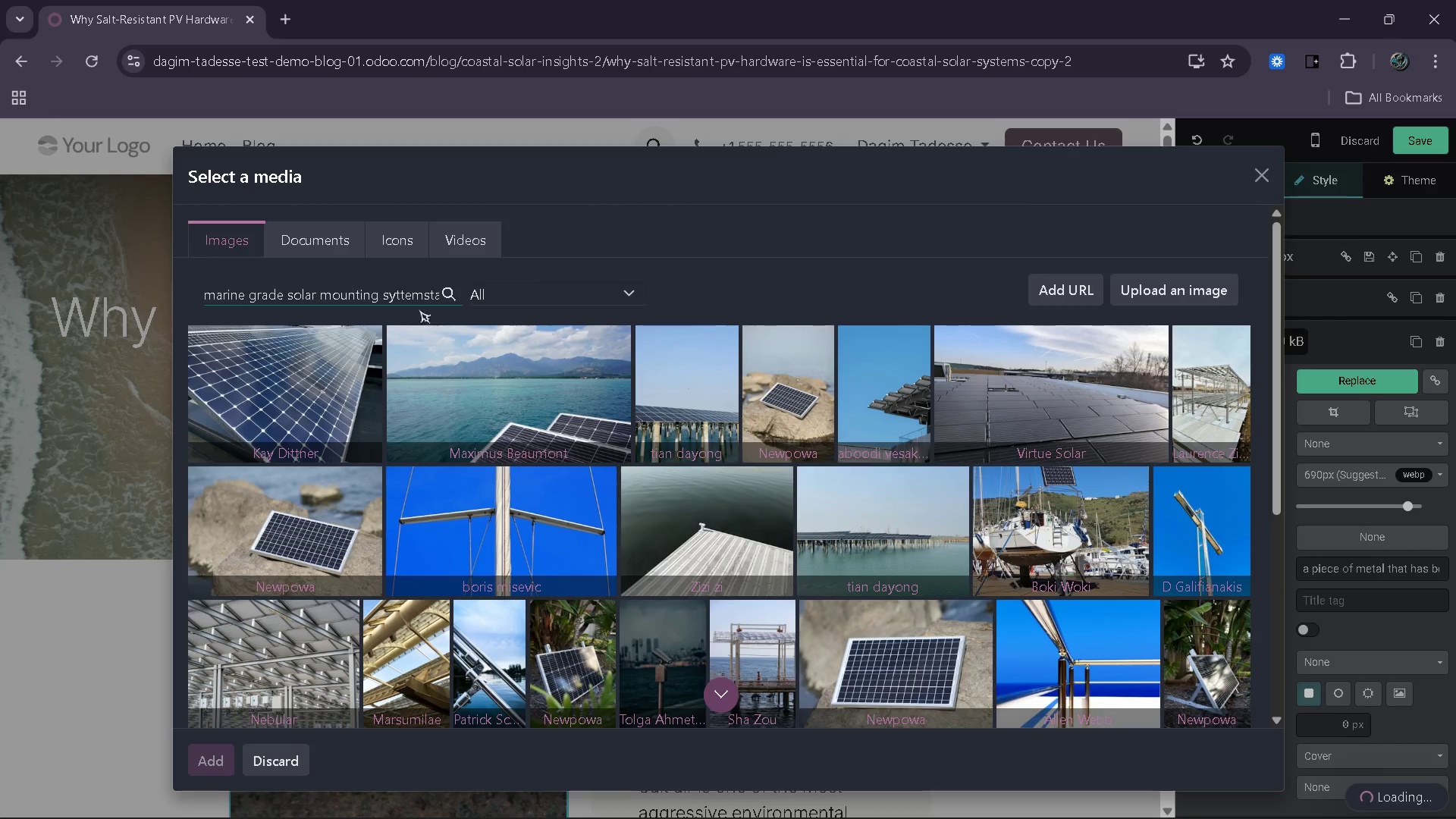 
left_click([406, 296])
 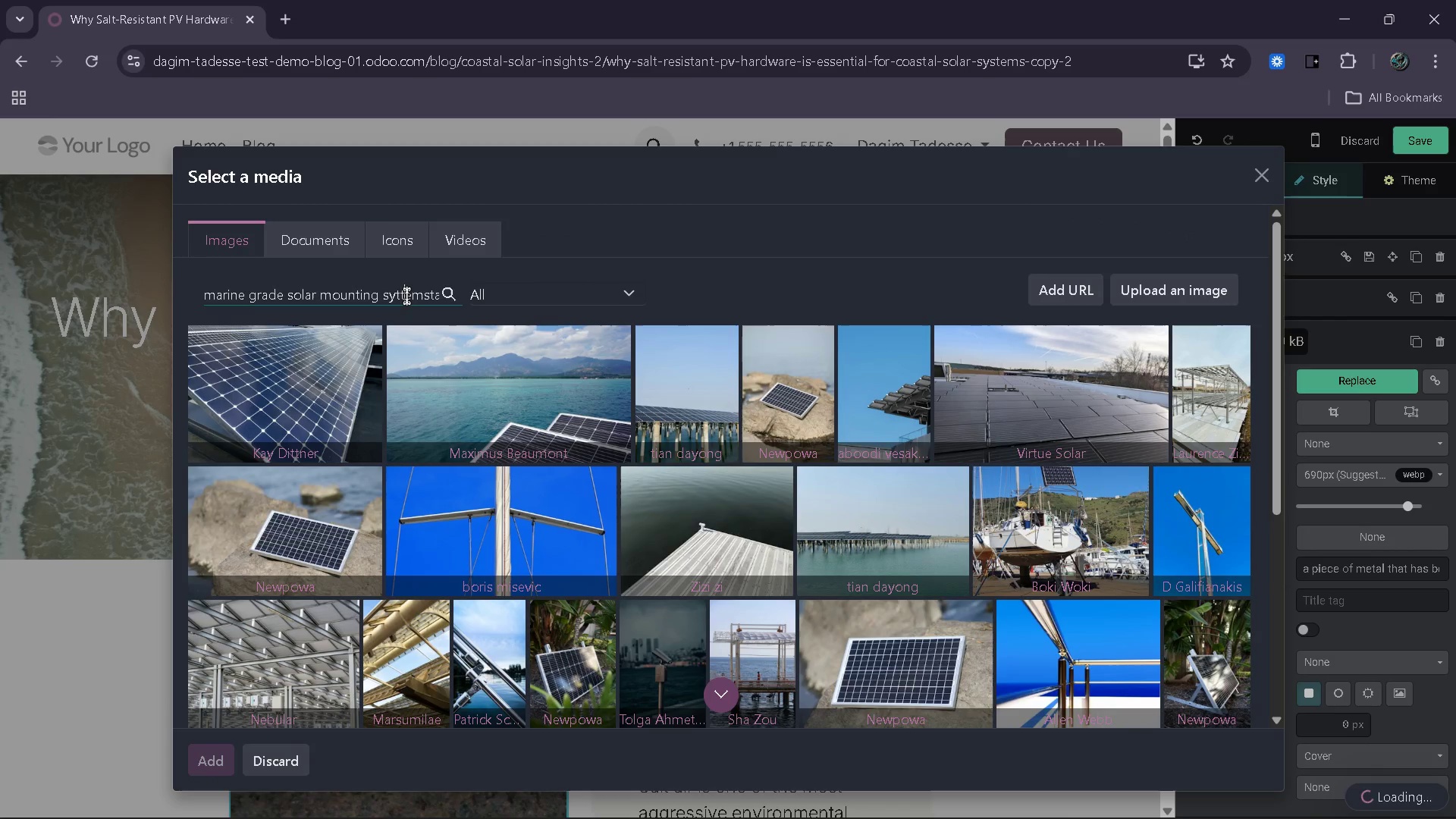 
key(Backspace)
 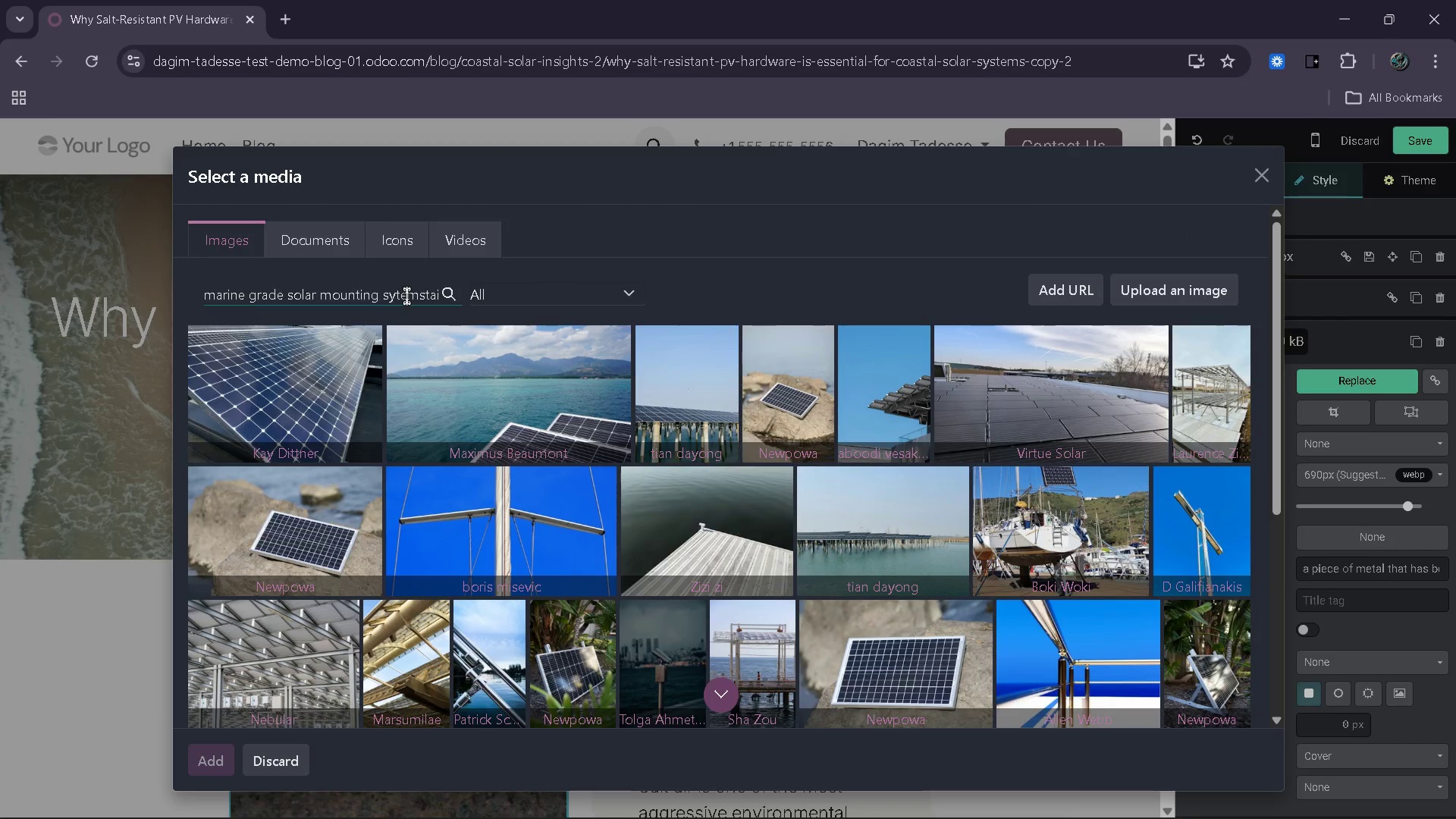 
key(ArrowRight)
 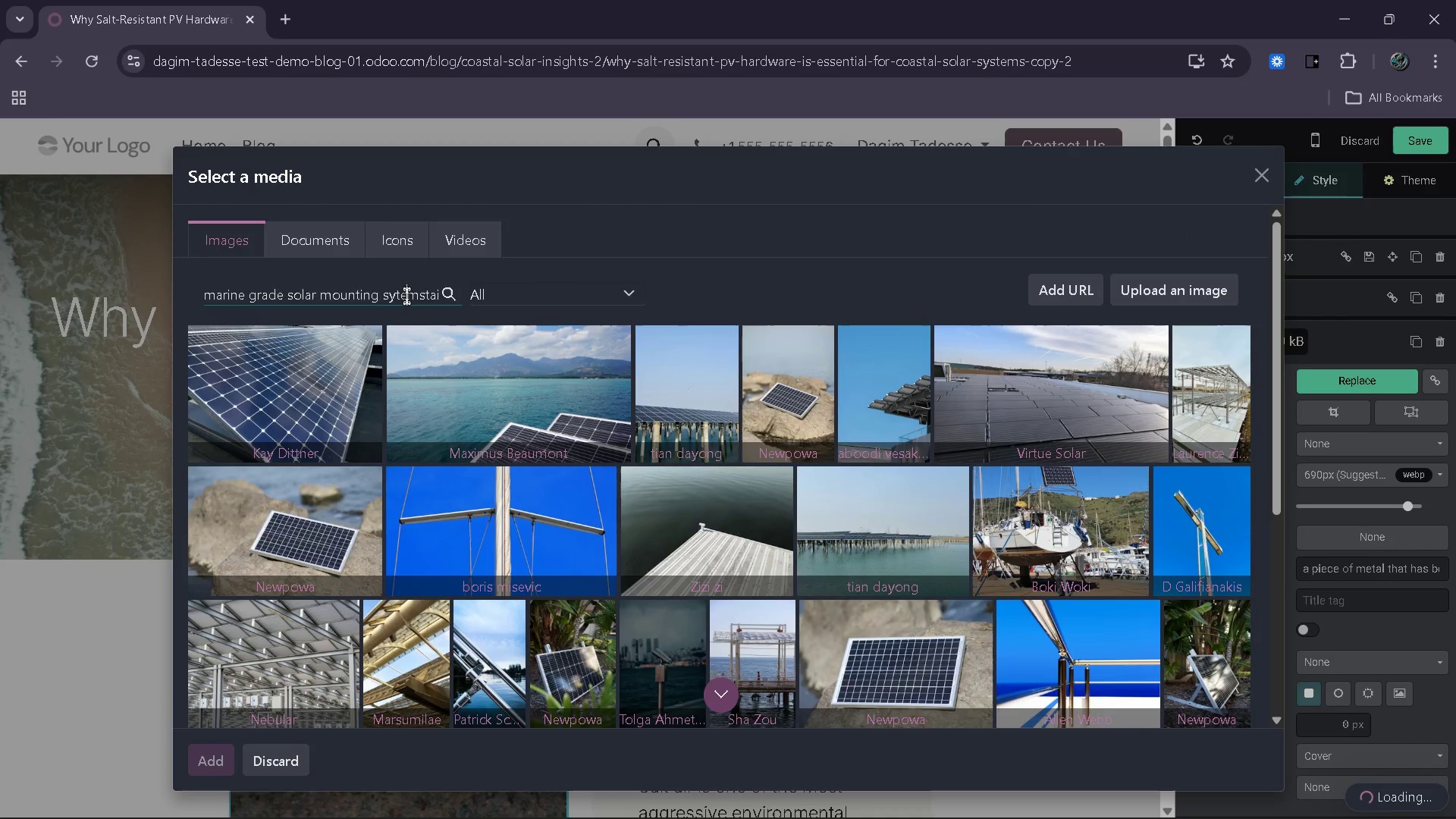 
key(ArrowRight)
 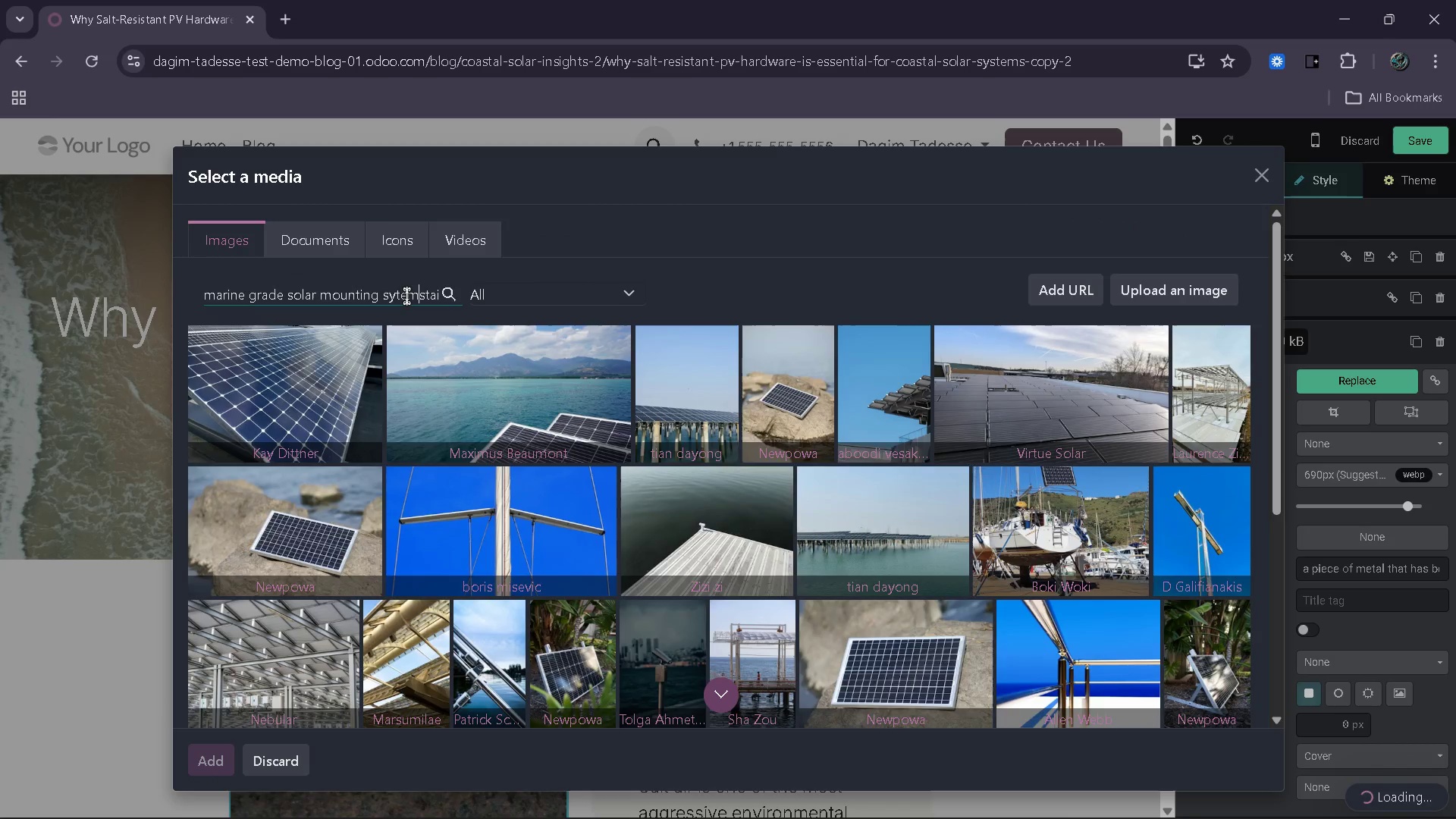 
key(ArrowRight)
 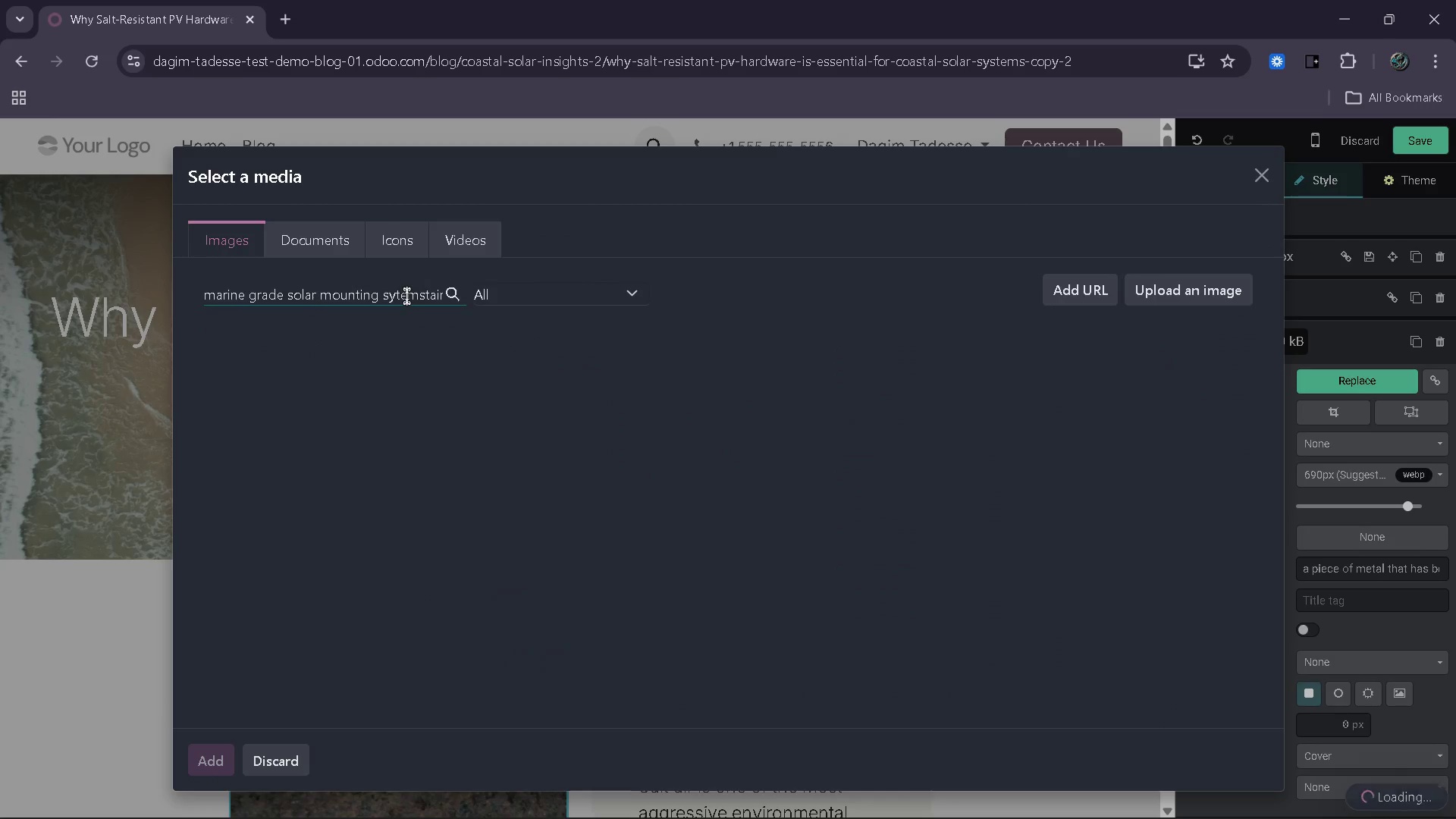 
key(ArrowLeft)
 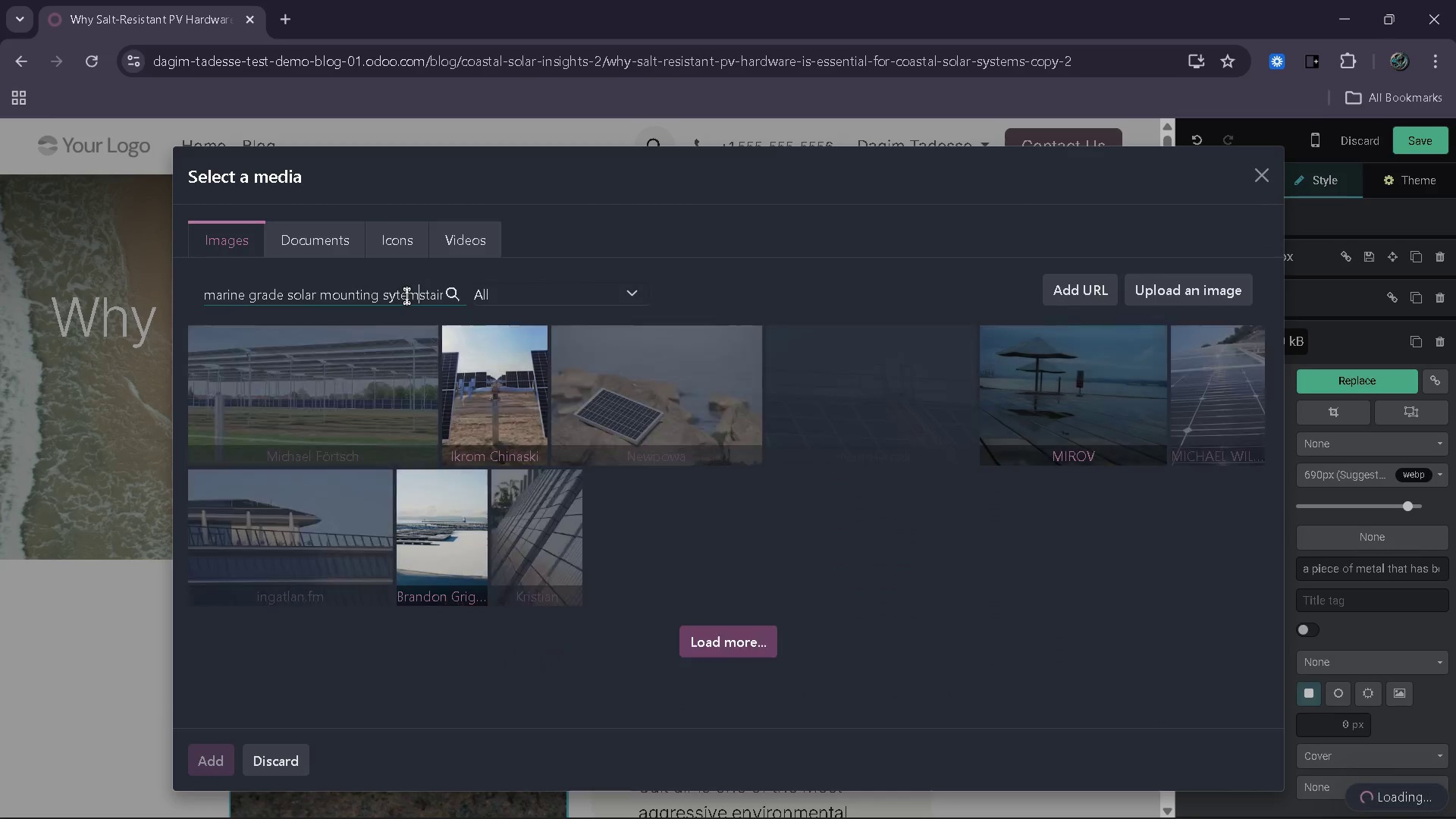 
key(Space)
 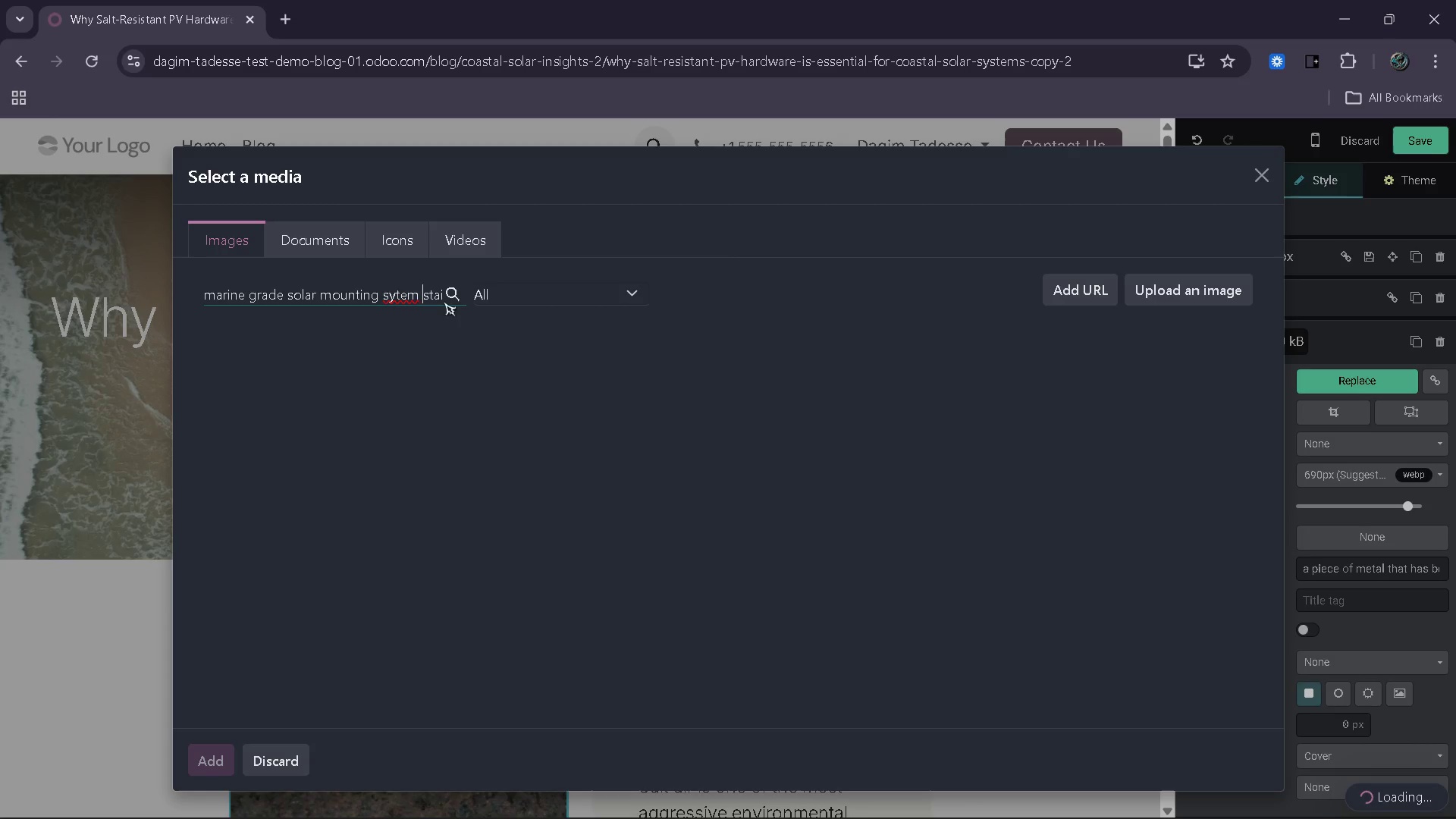 
left_click([397, 290])
 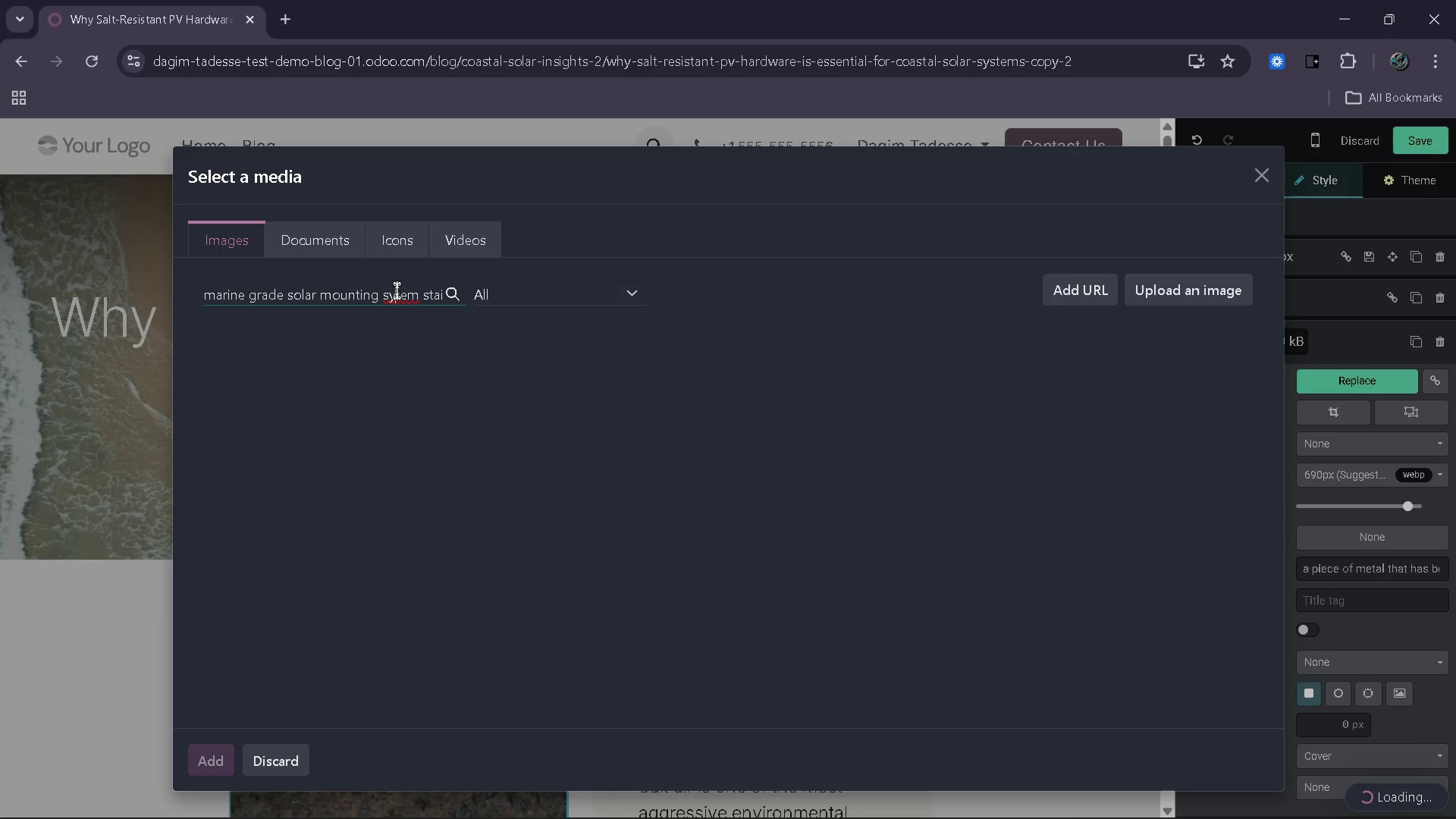 
key(S)
 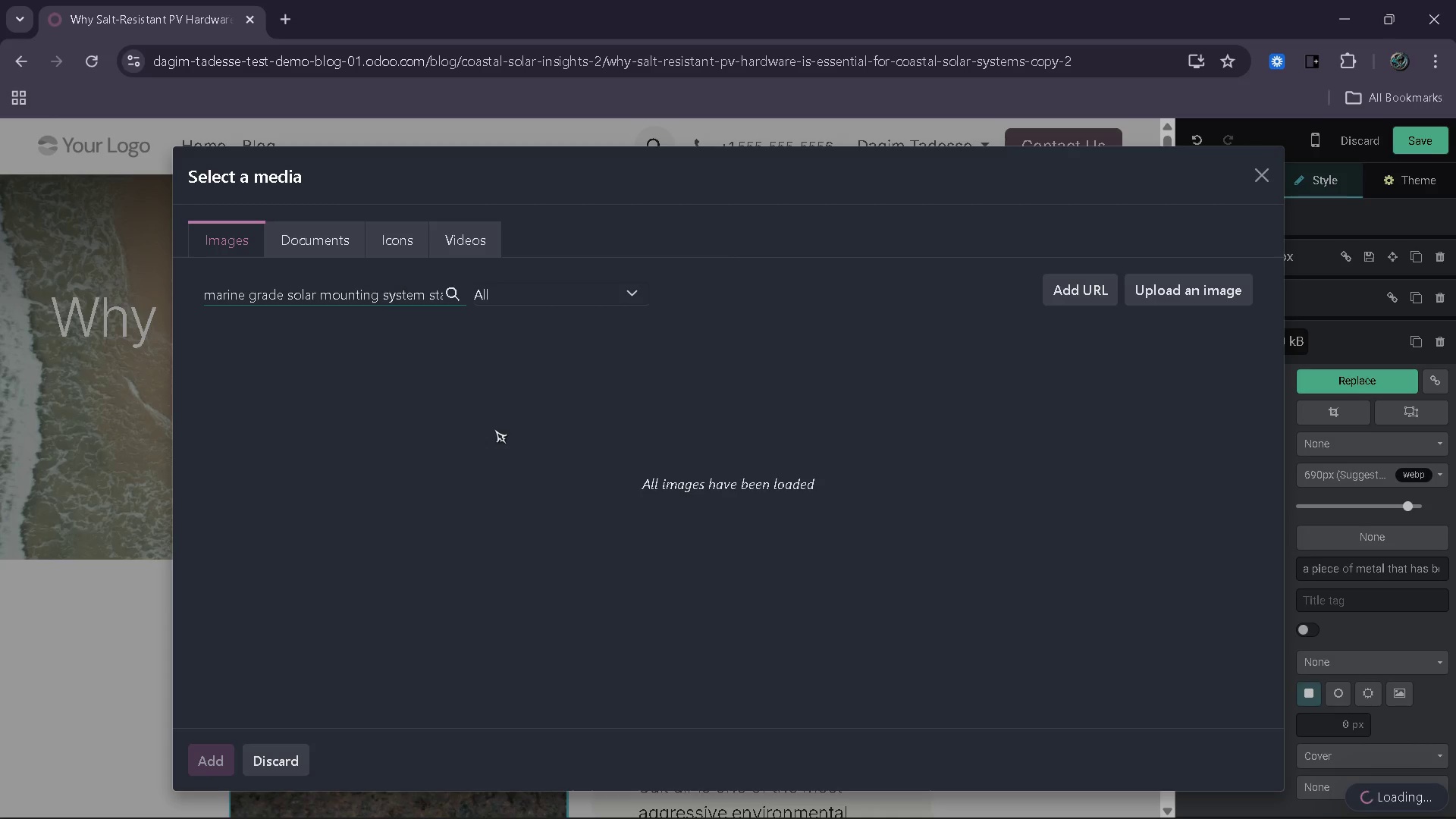 
wait(5.4)
 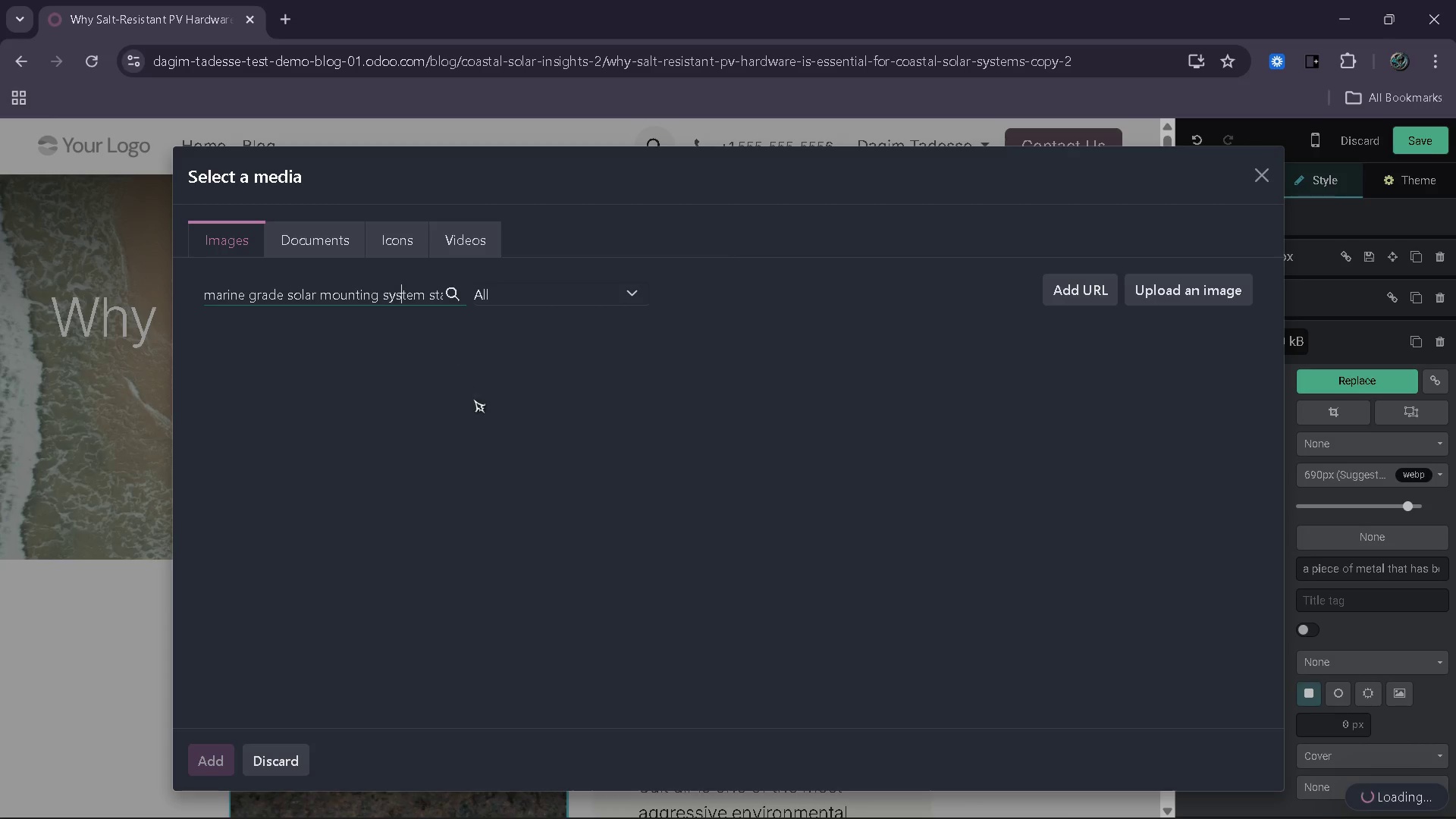 
mouse_move([419, 296])
 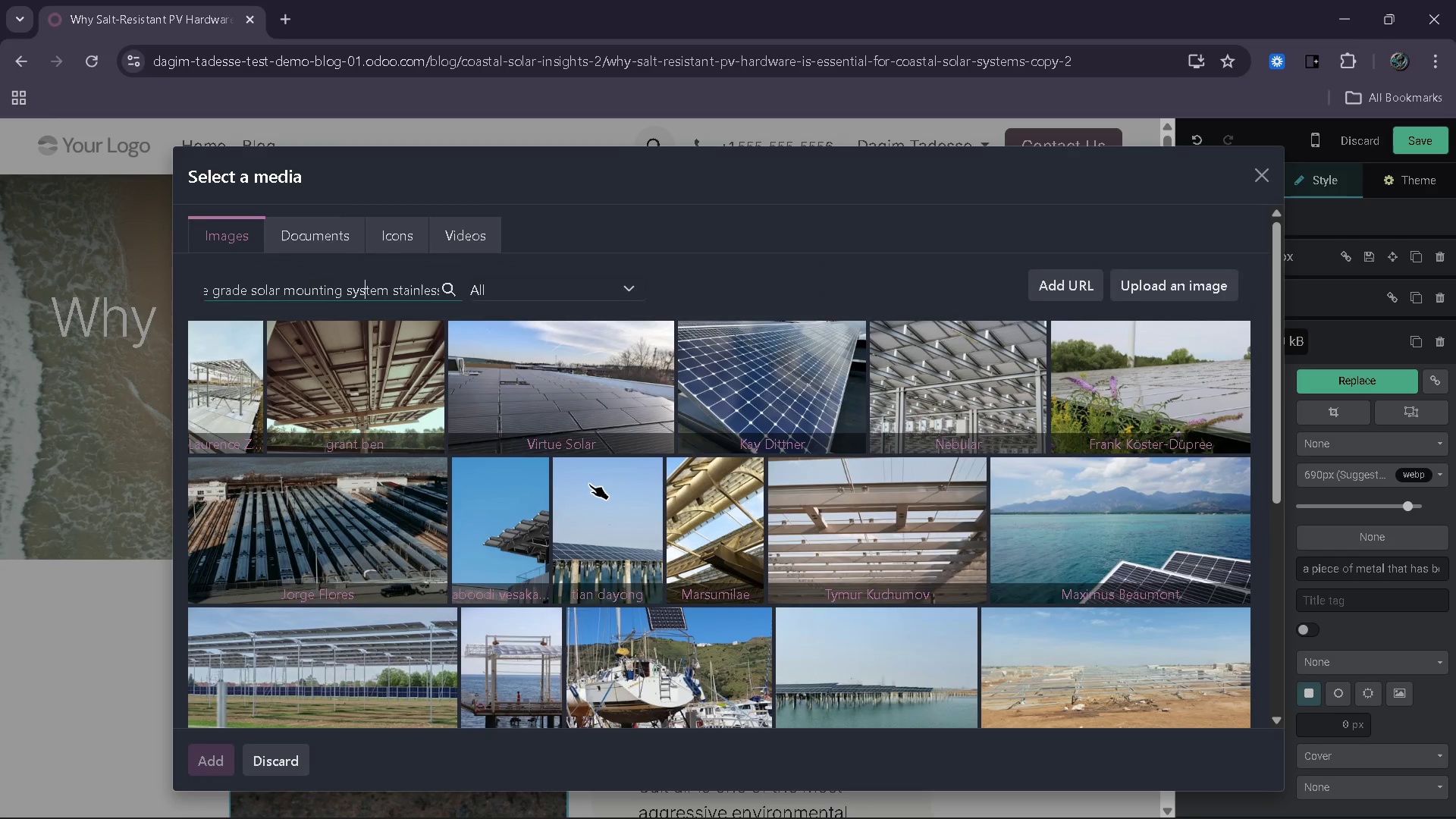 
wait(6.89)
 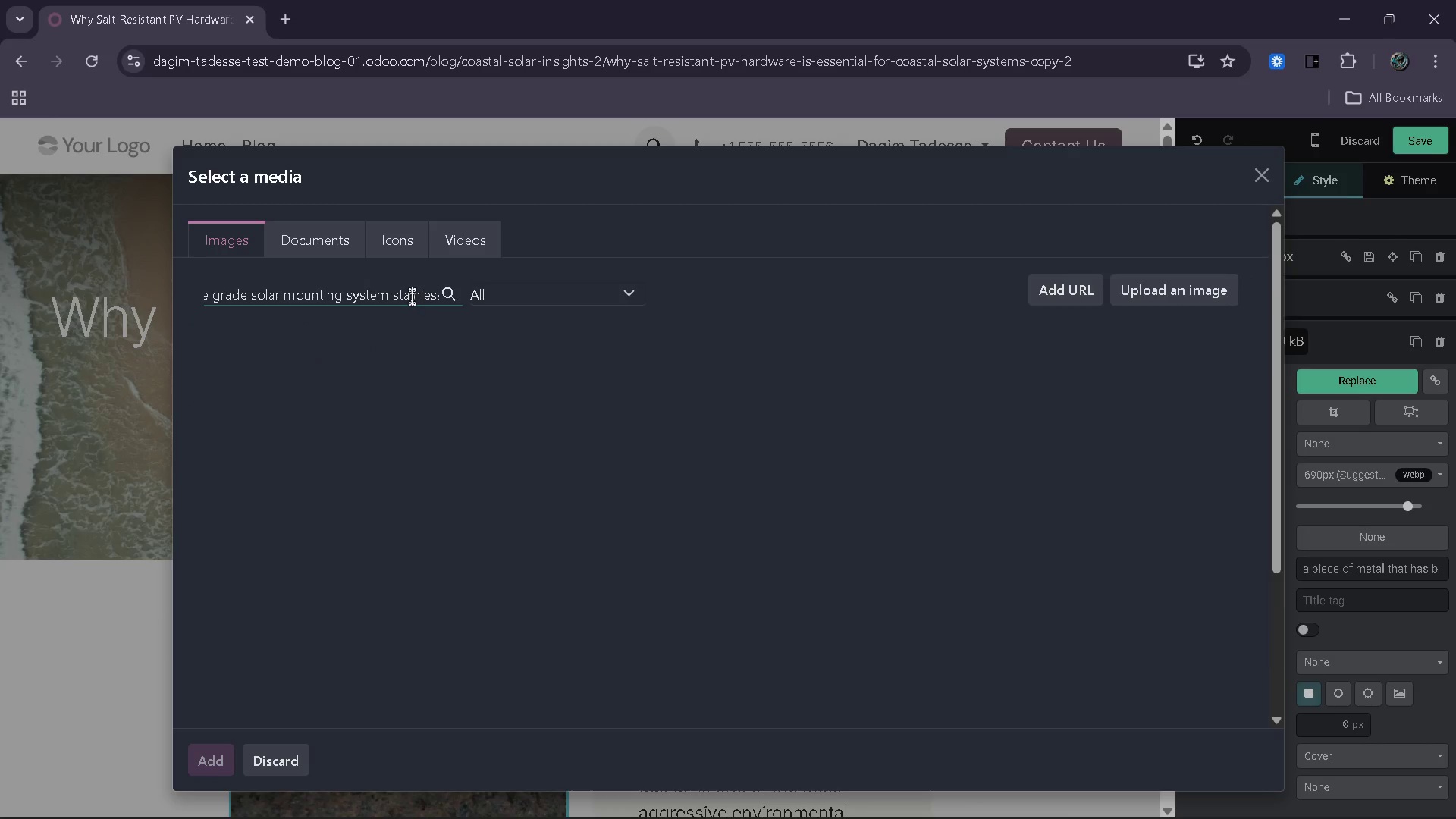 
left_click_drag(start_coordinate=[733, 724], to_coordinate=[746, 708])
 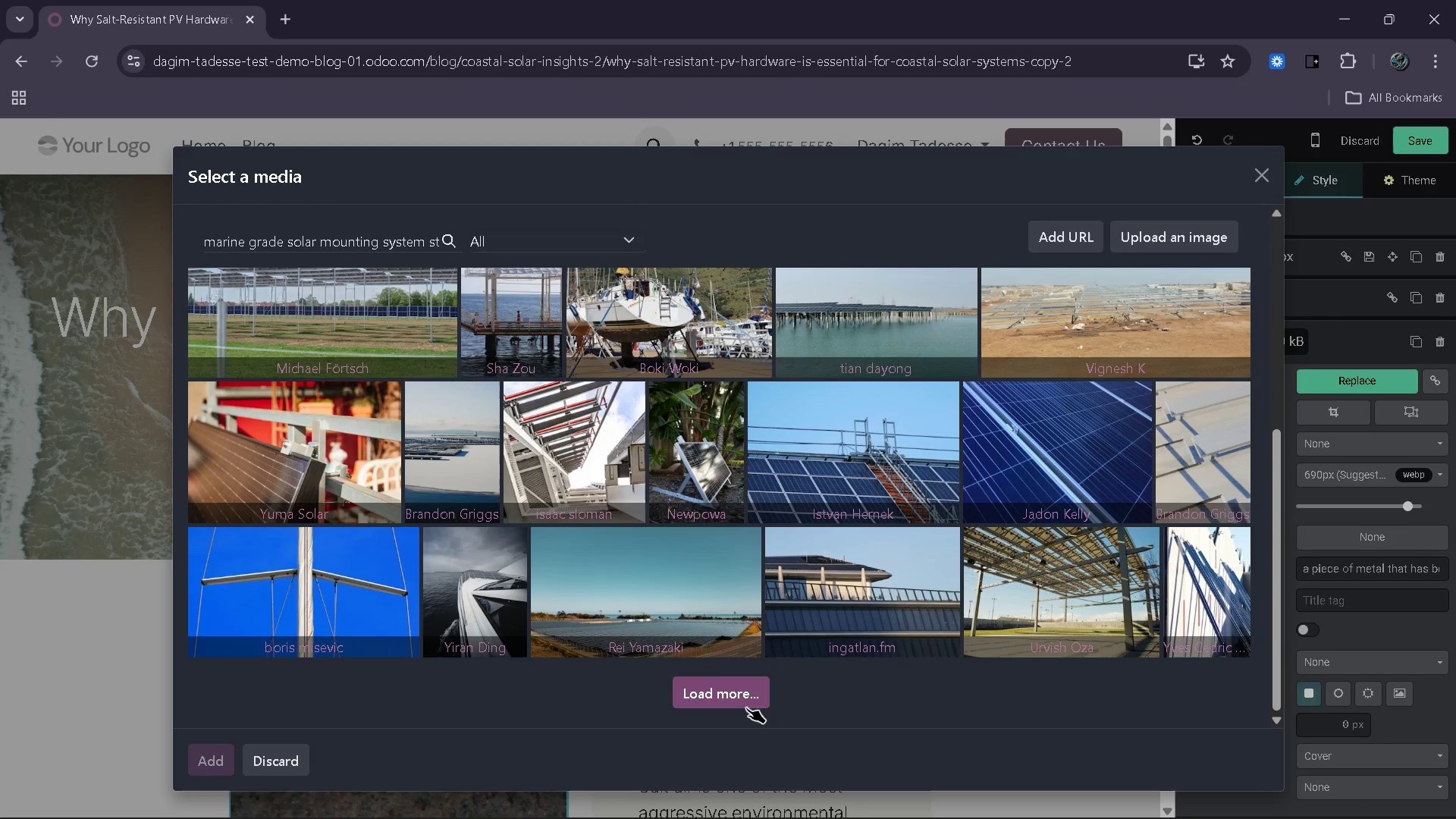 
left_click([746, 708])
 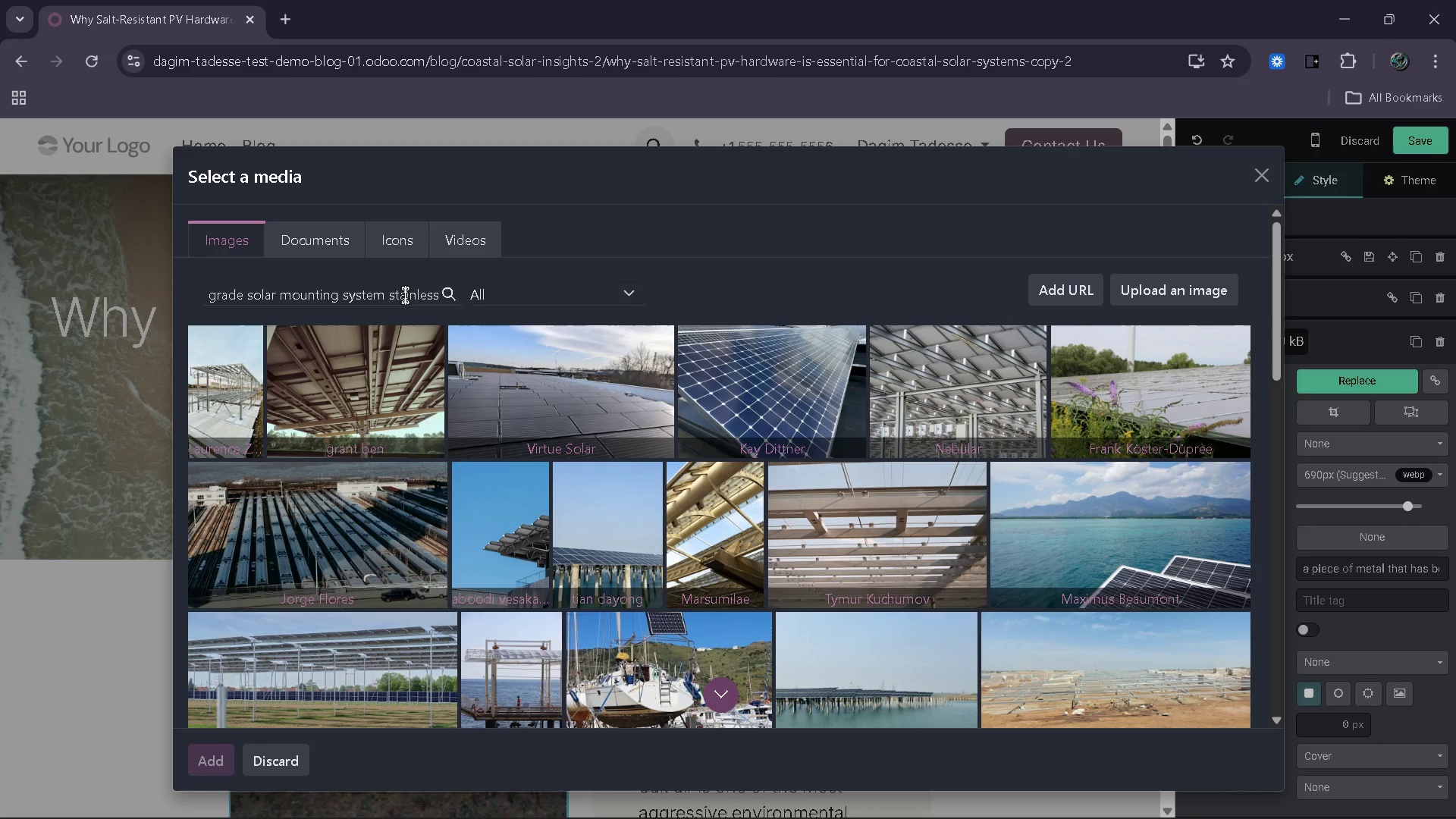 
wait(24.16)
 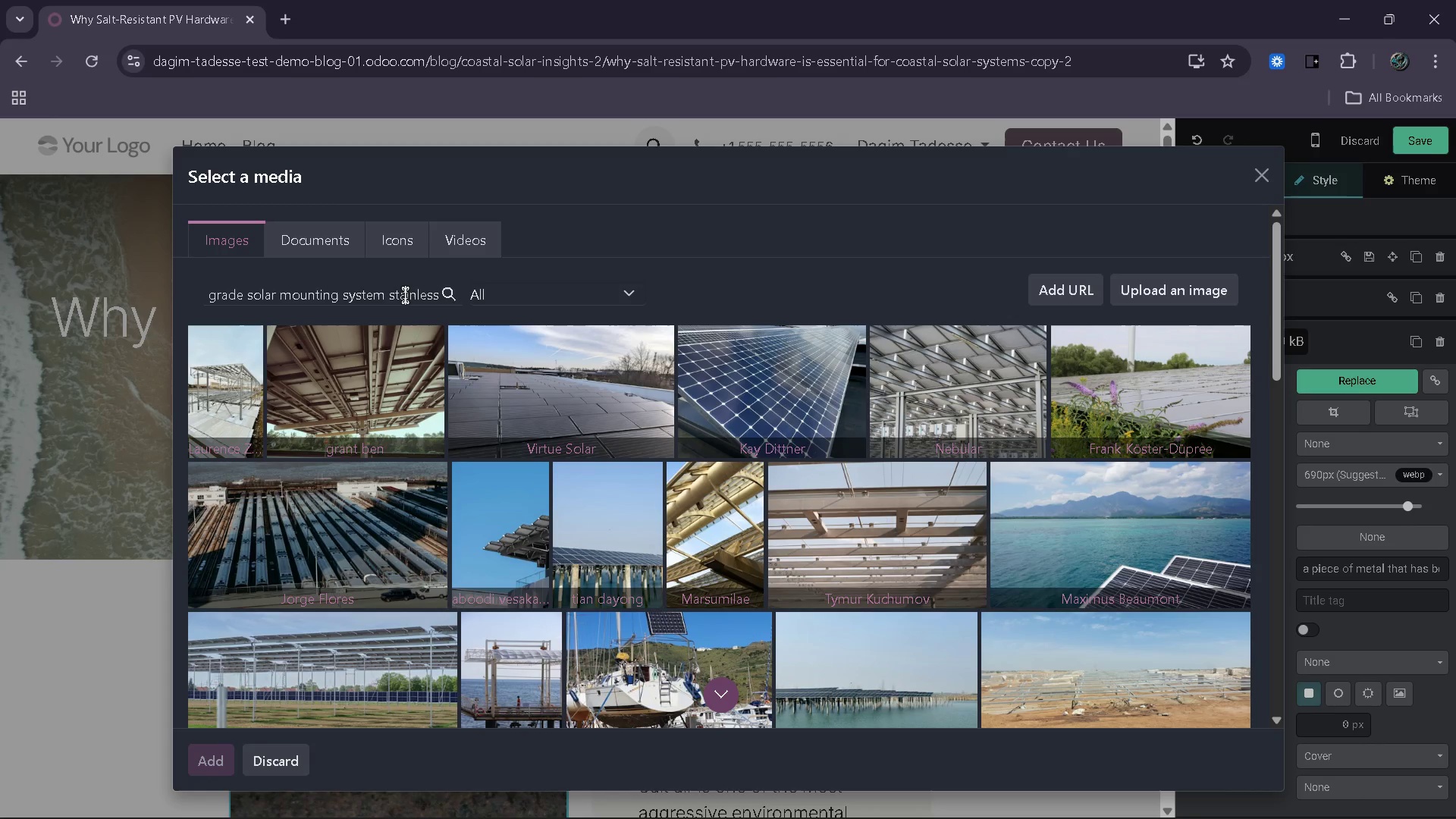 
left_click([1276, 184])
 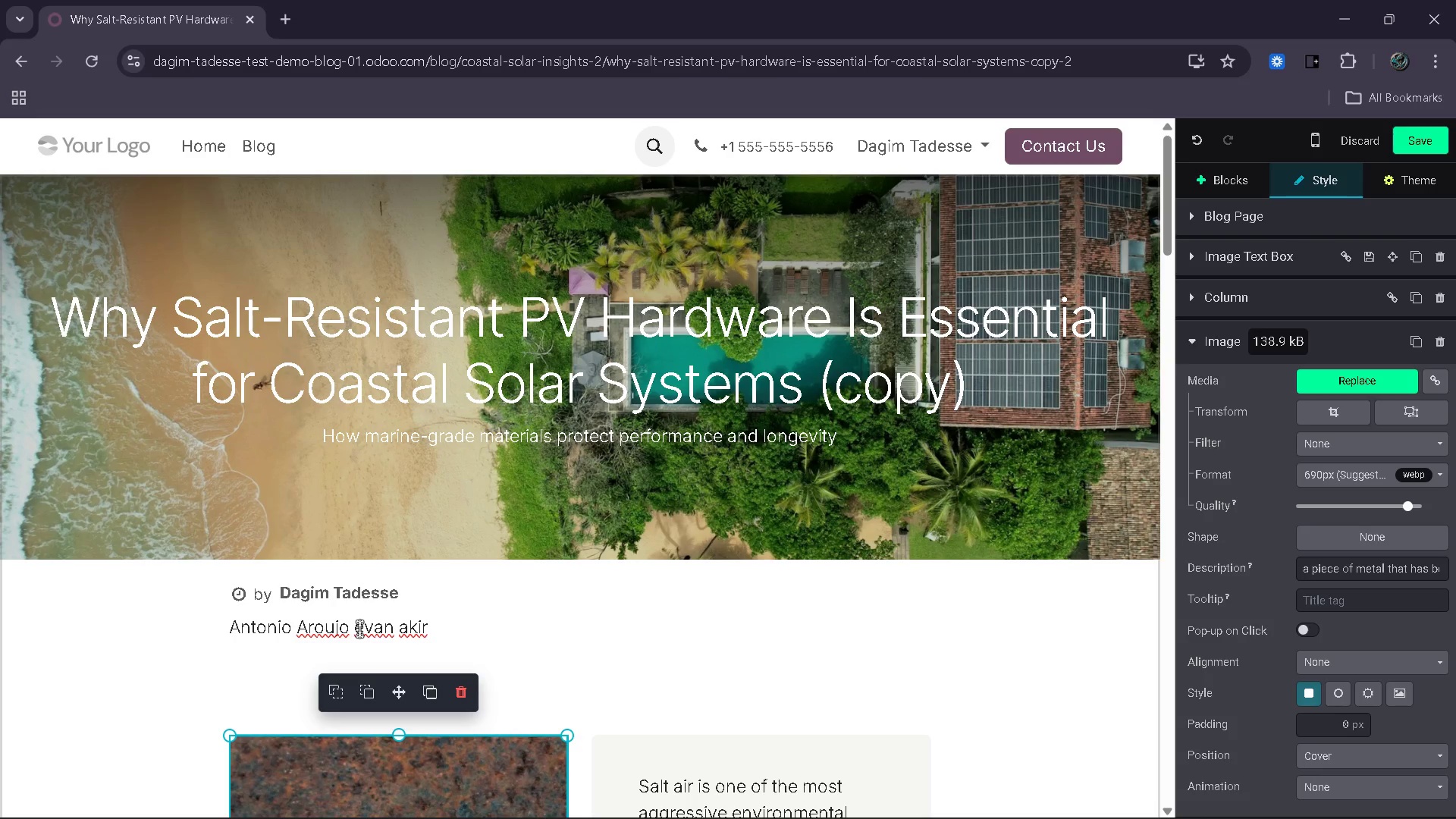 
left_click([359, 629])
 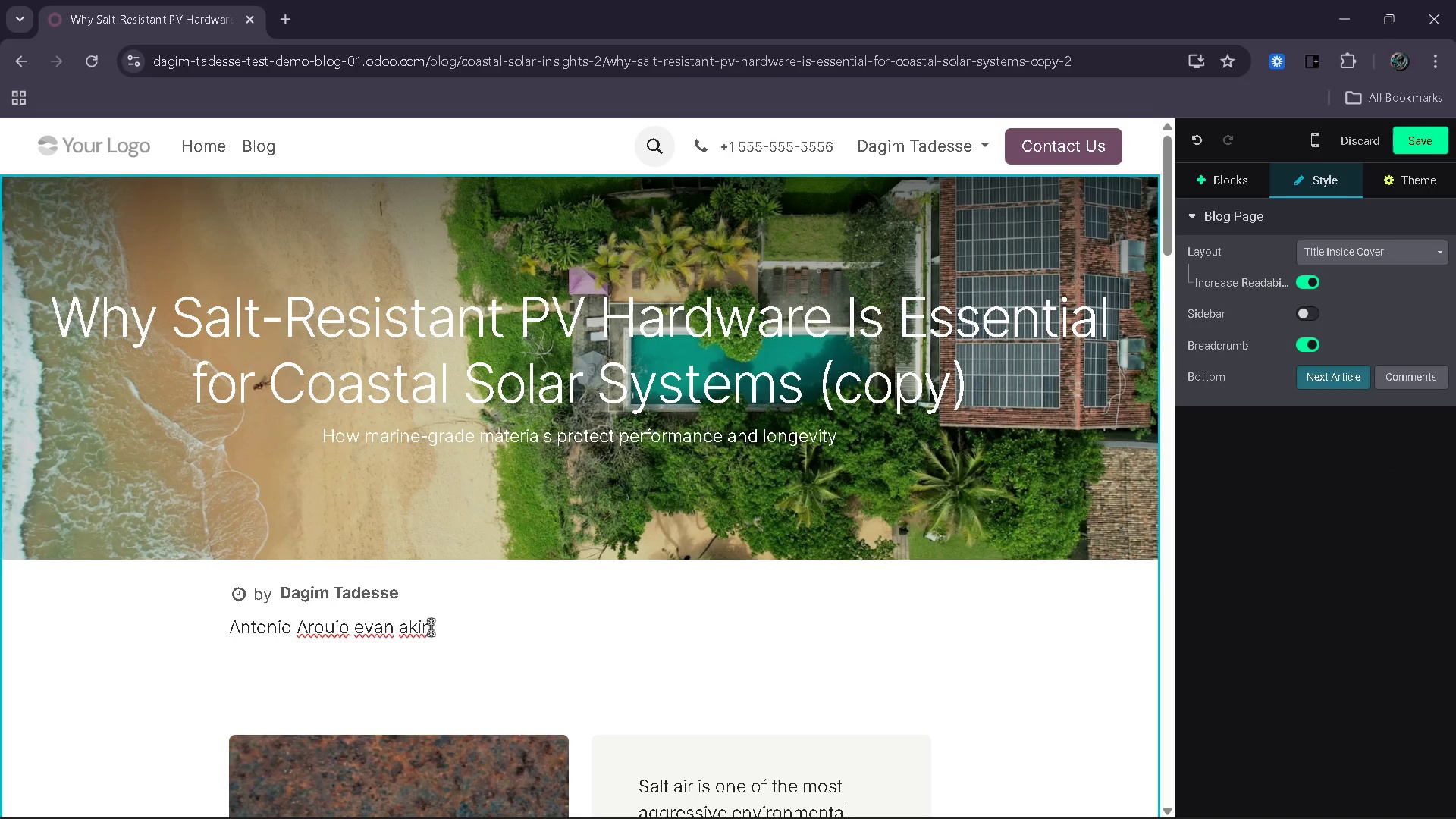 
left_click_drag(start_coordinate=[431, 628], to_coordinate=[358, 625])
 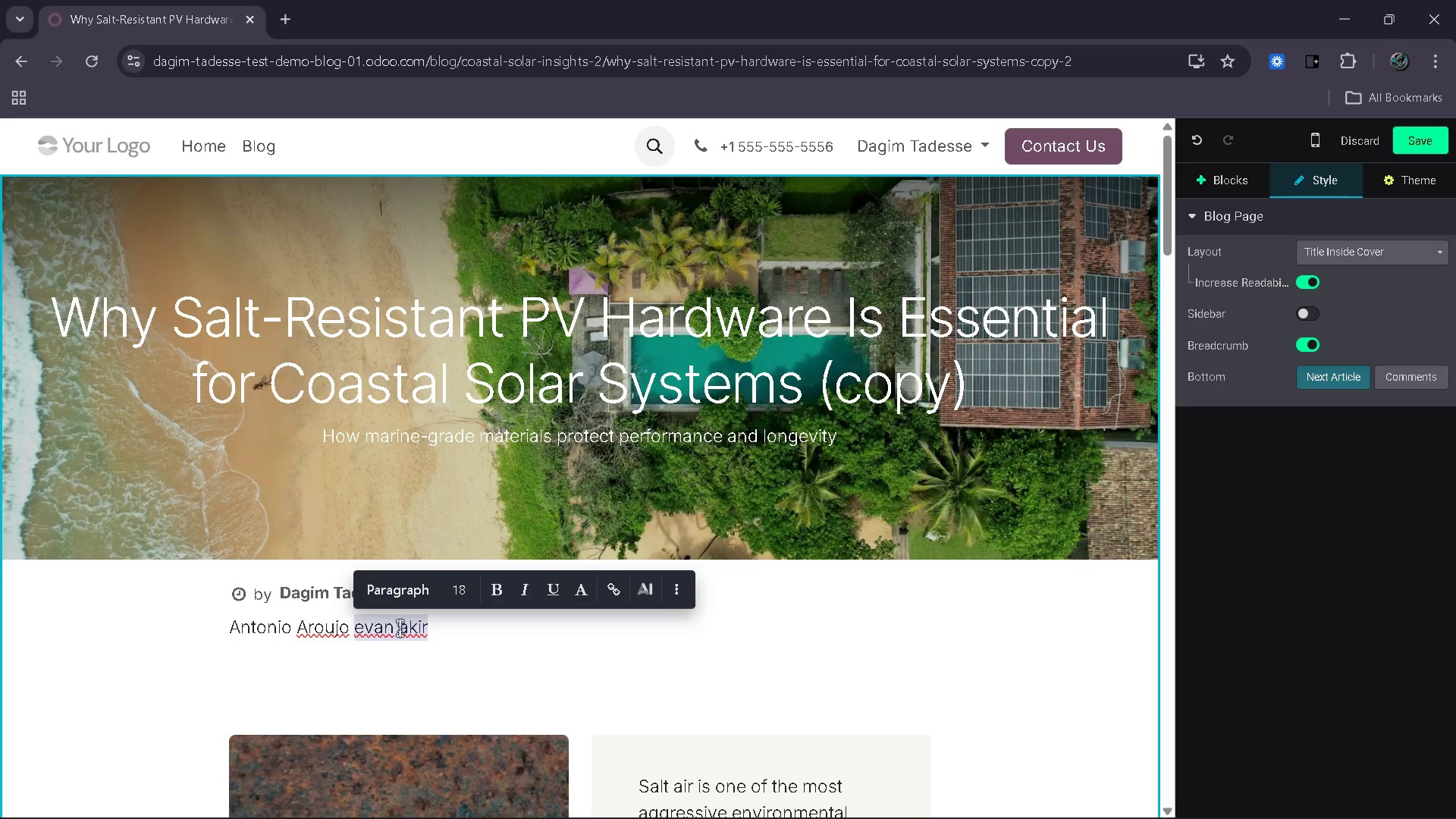 
key(Control+C)
 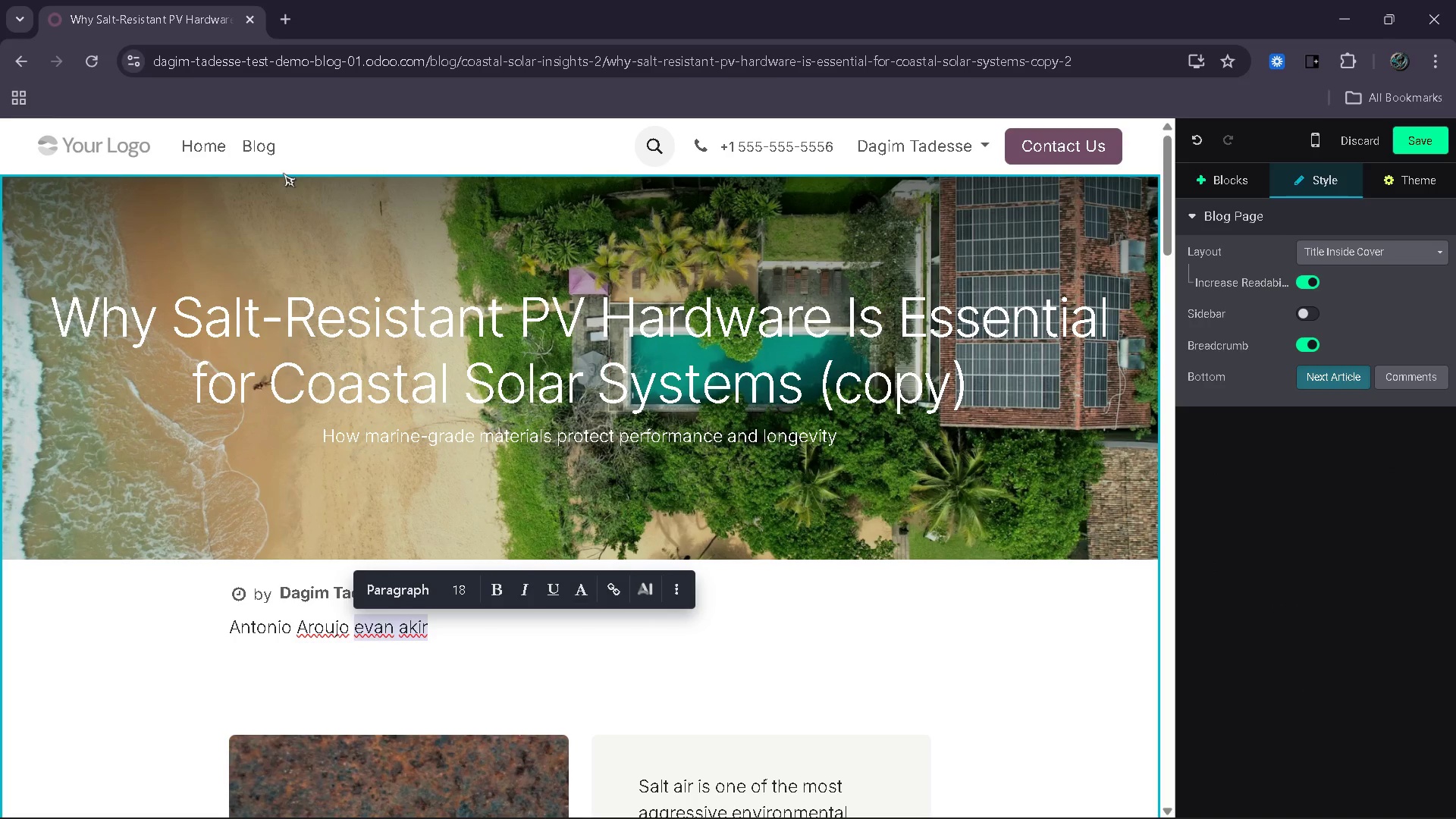 
left_click([253, 153])
 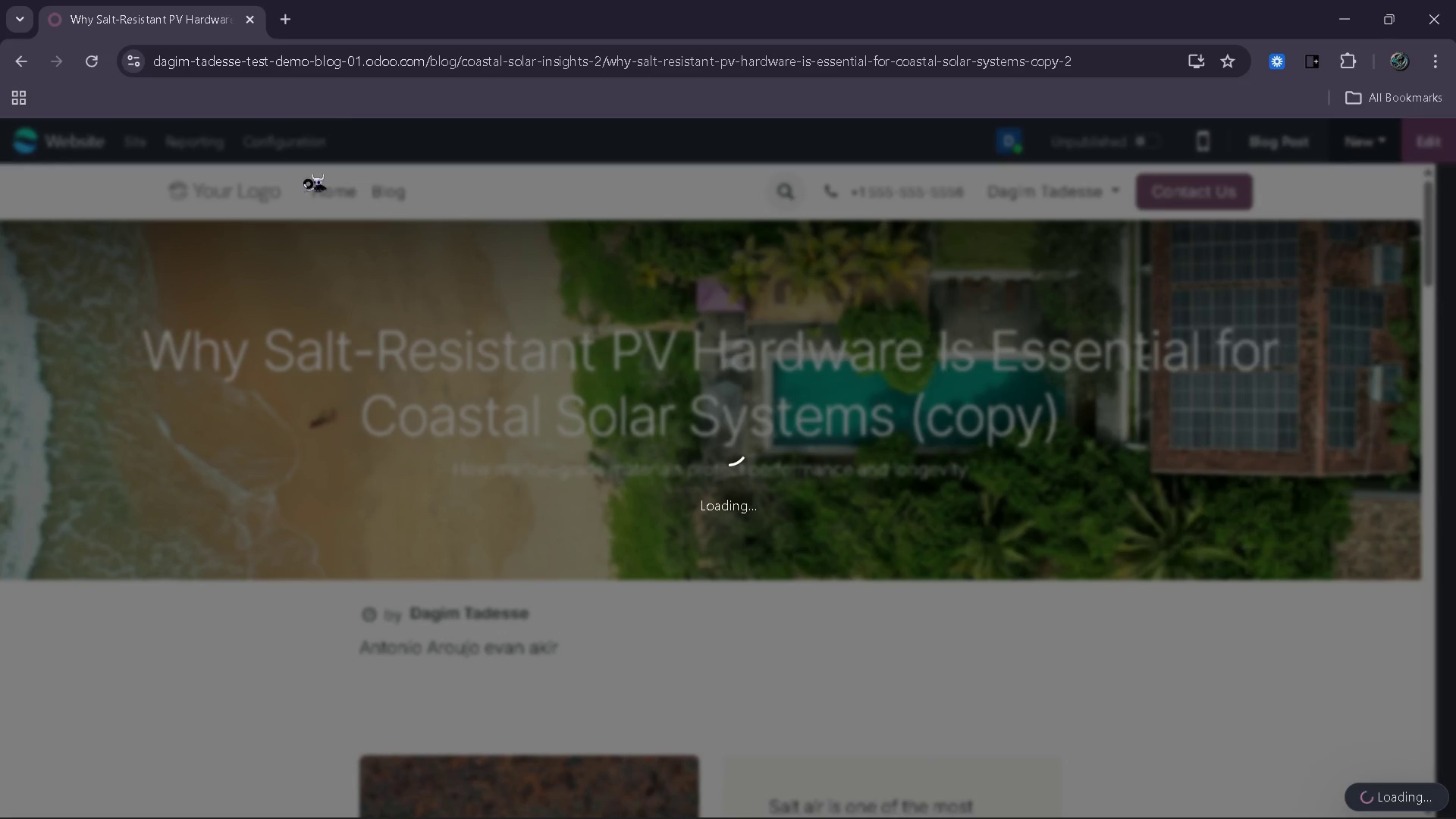 
wait(10.42)
 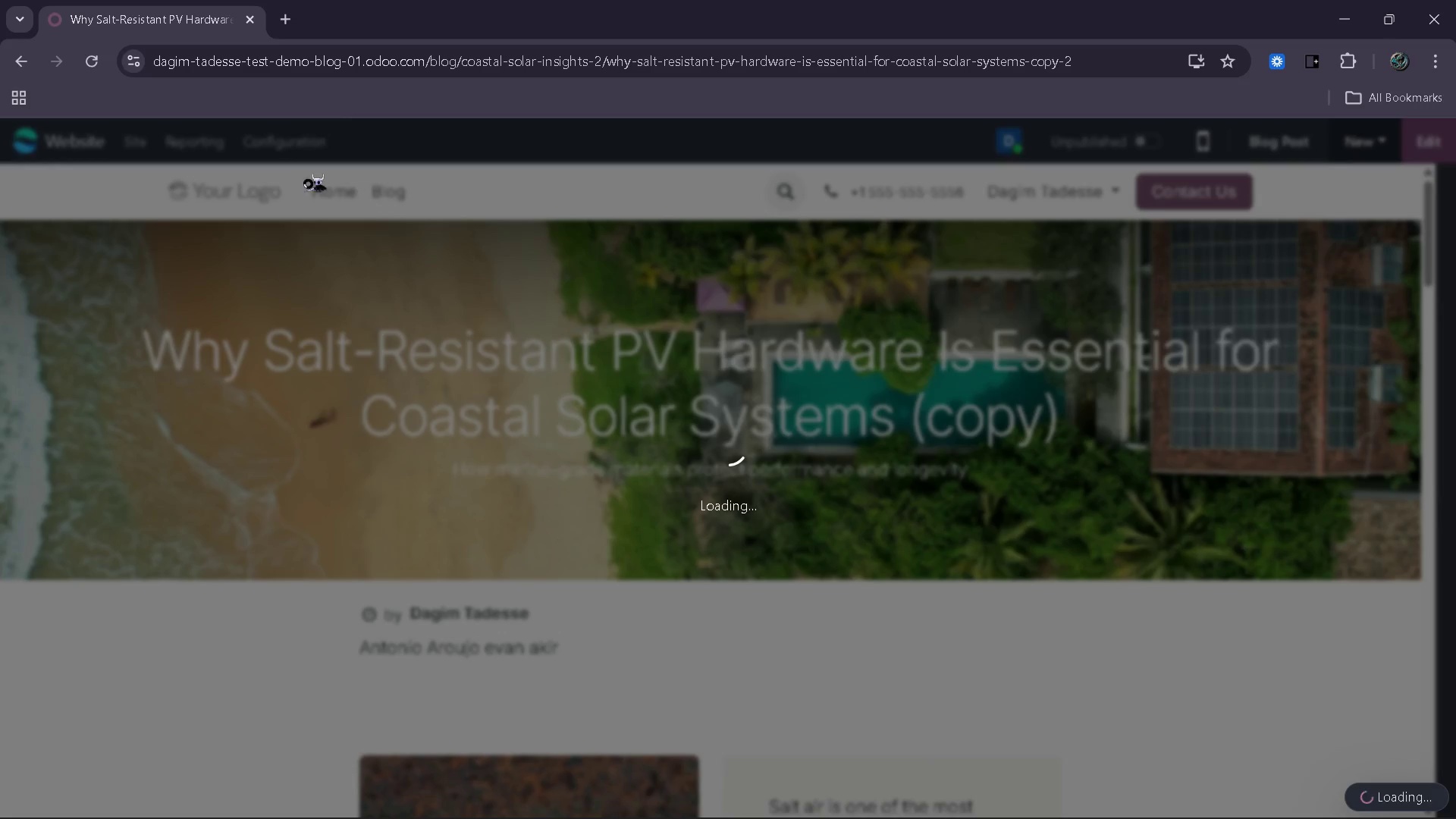 
left_click([307, 198])
 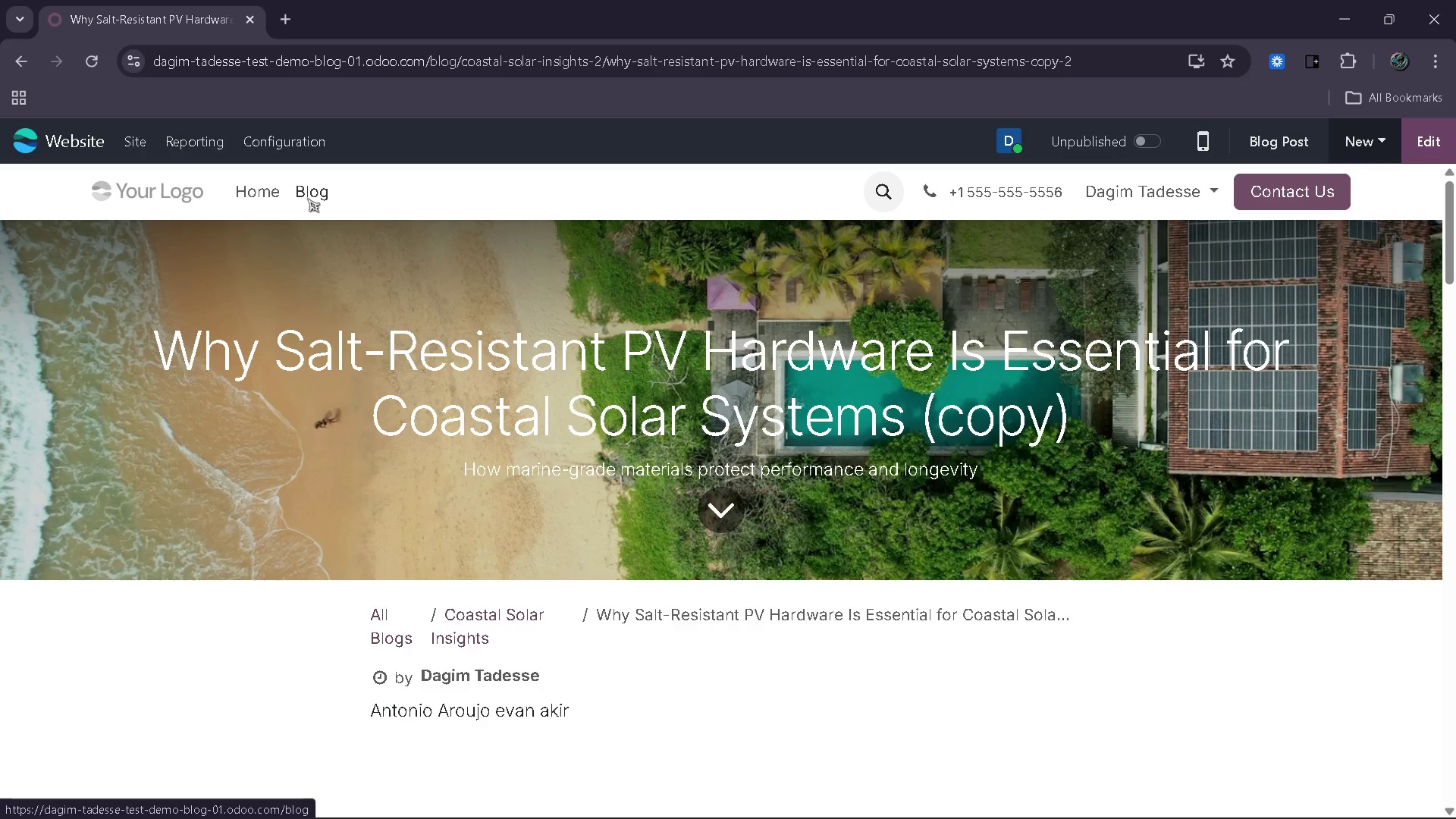 
left_click([314, 194])
 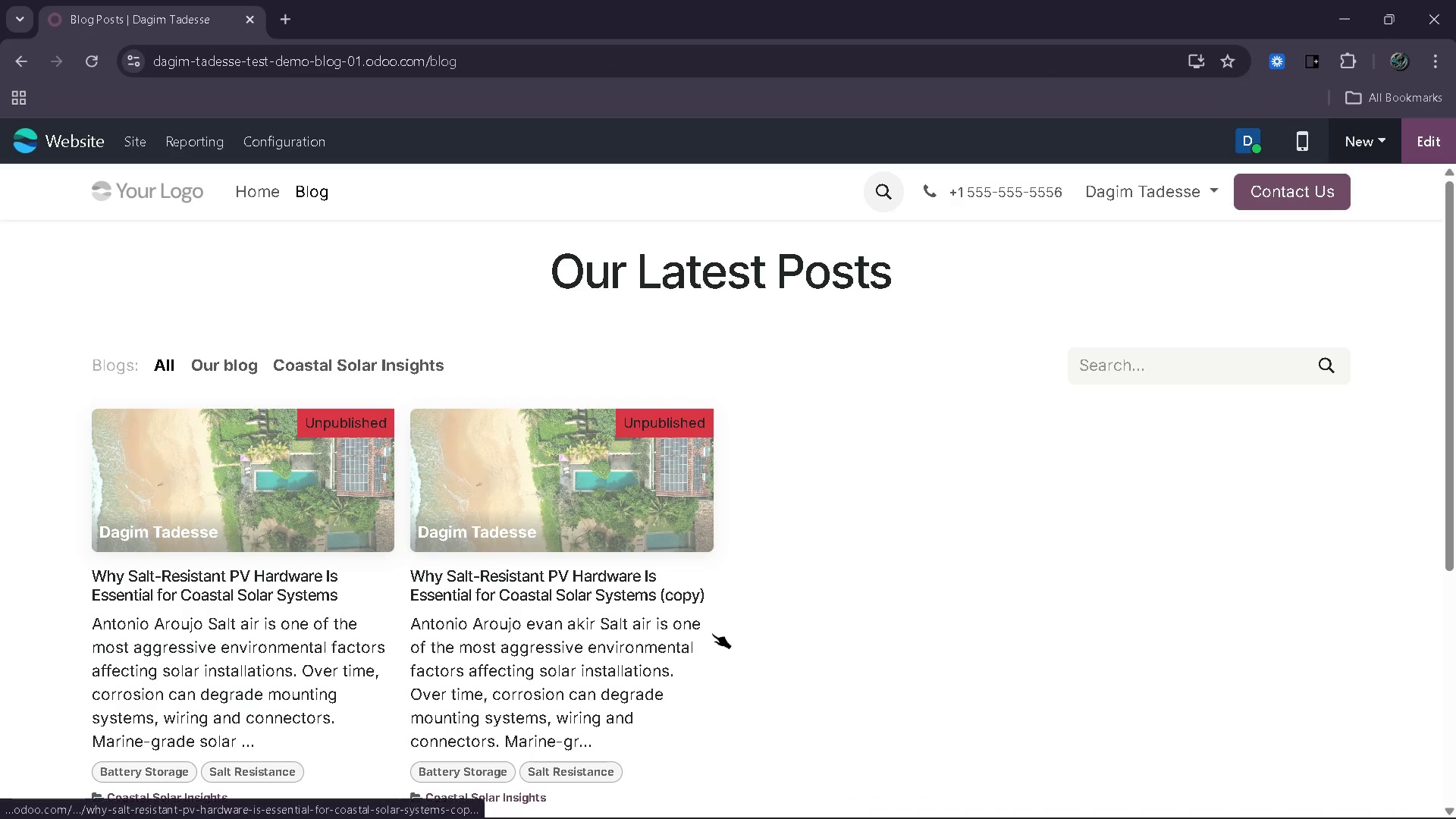 
left_click([282, 523])
 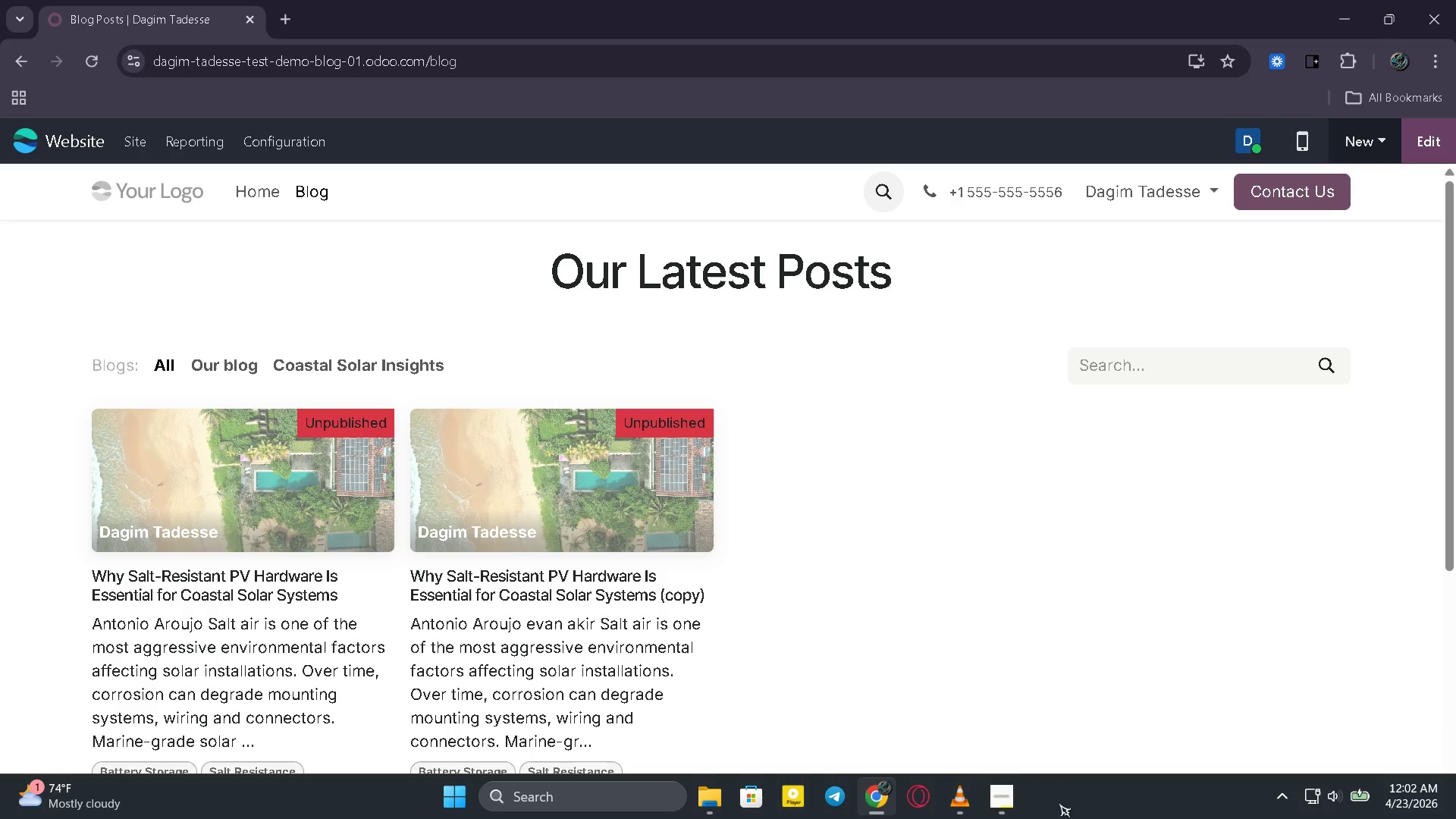 
left_click([1001, 798])